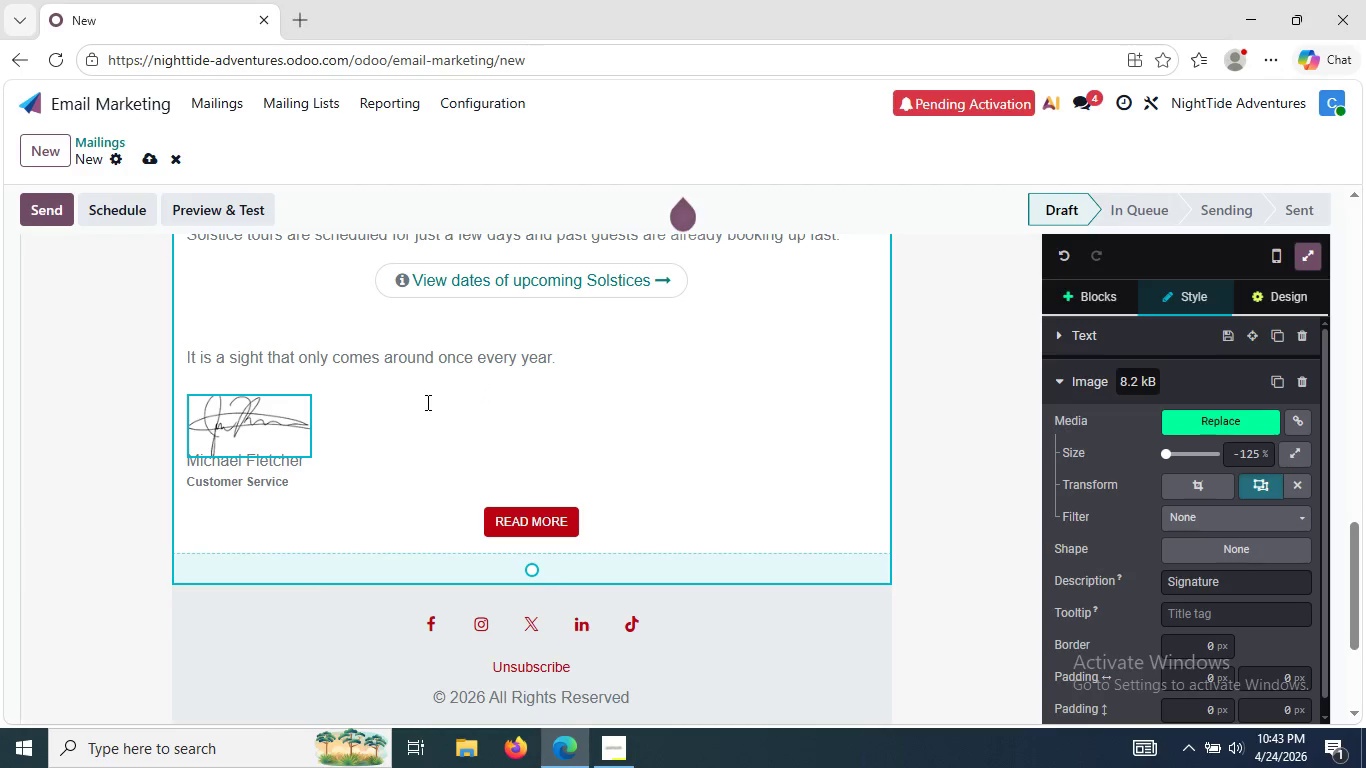 
key(Backspace)
 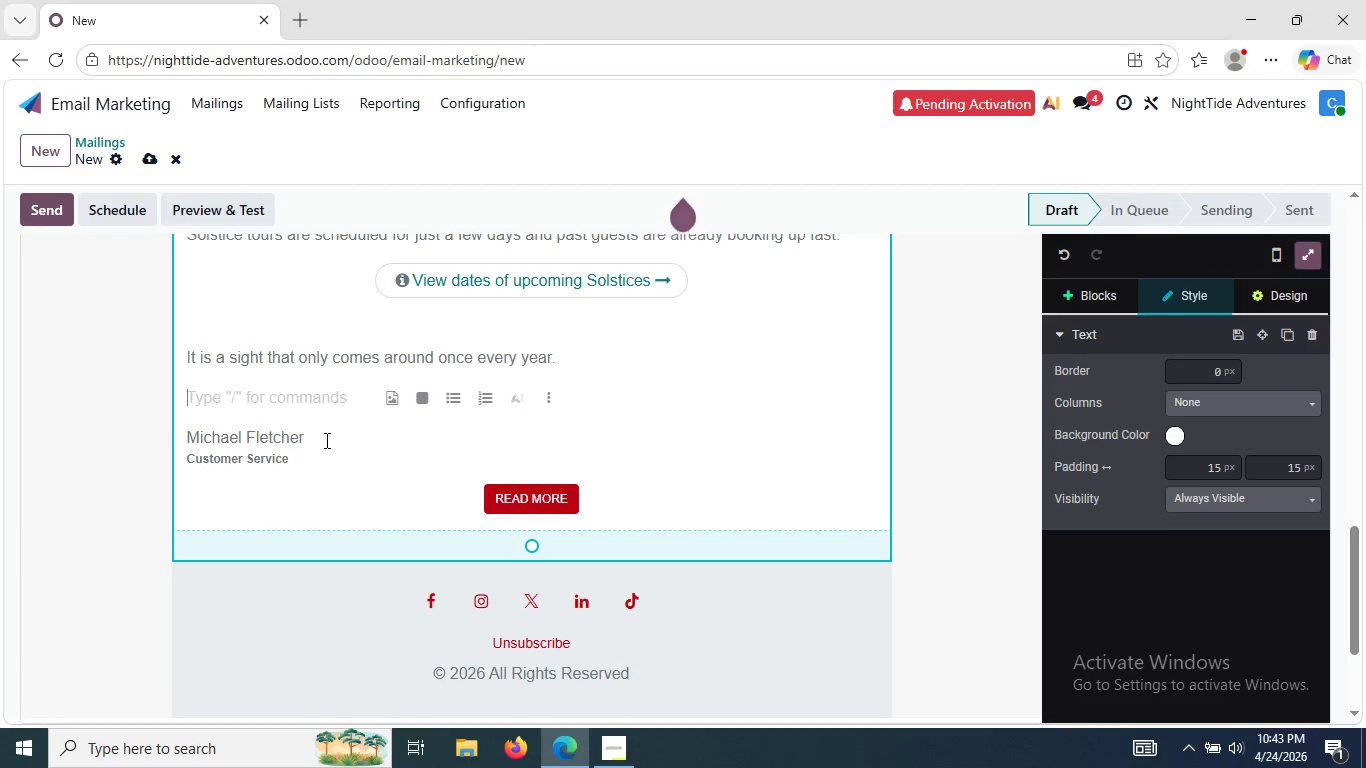 
left_click([311, 440])
 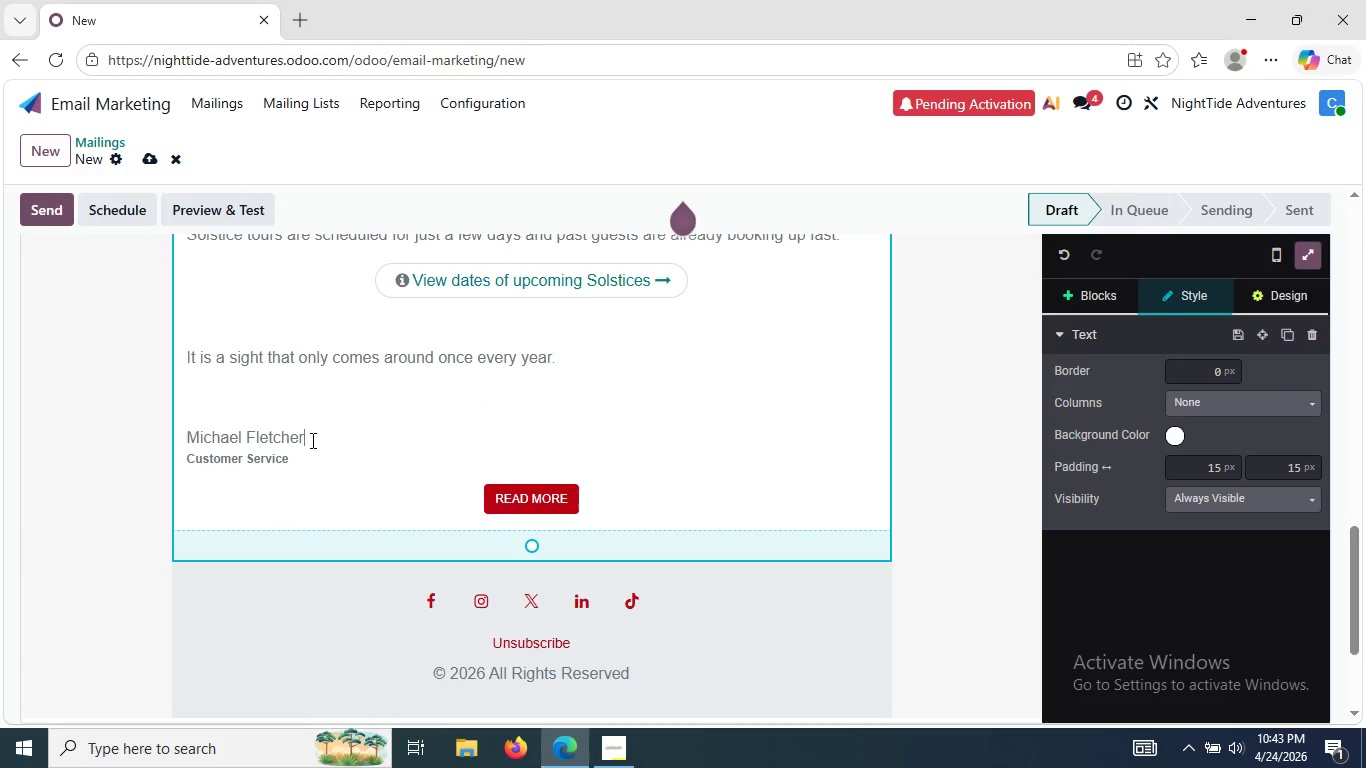 
key(Backspace)
 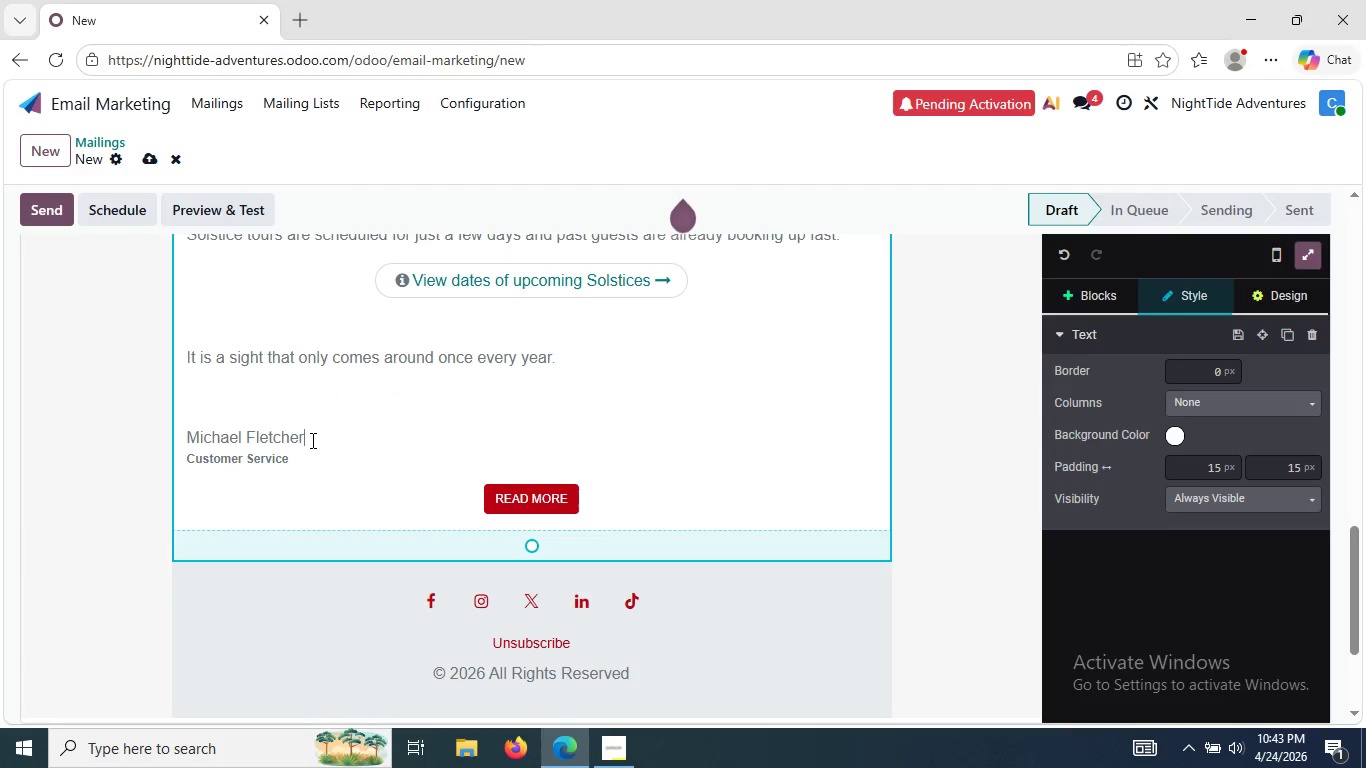 
key(Backspace)
 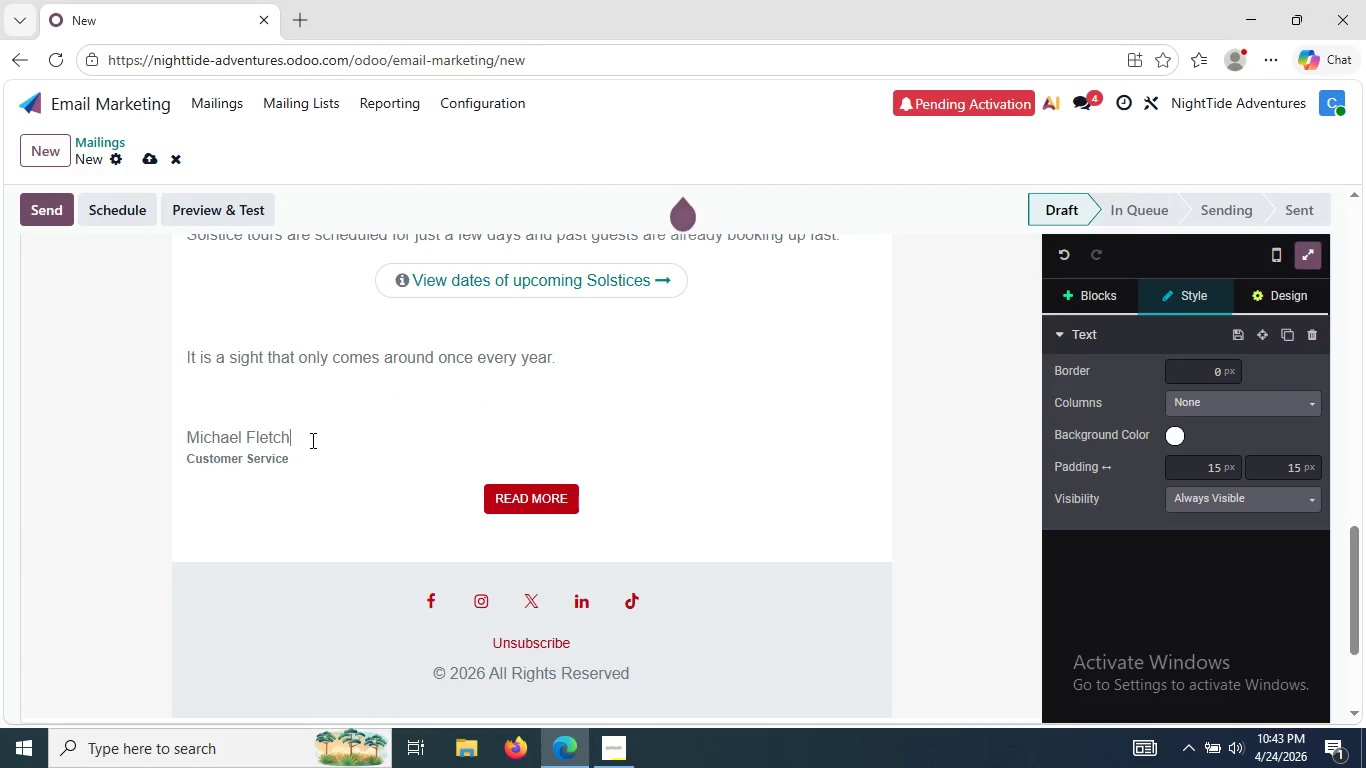 
key(Backspace)
 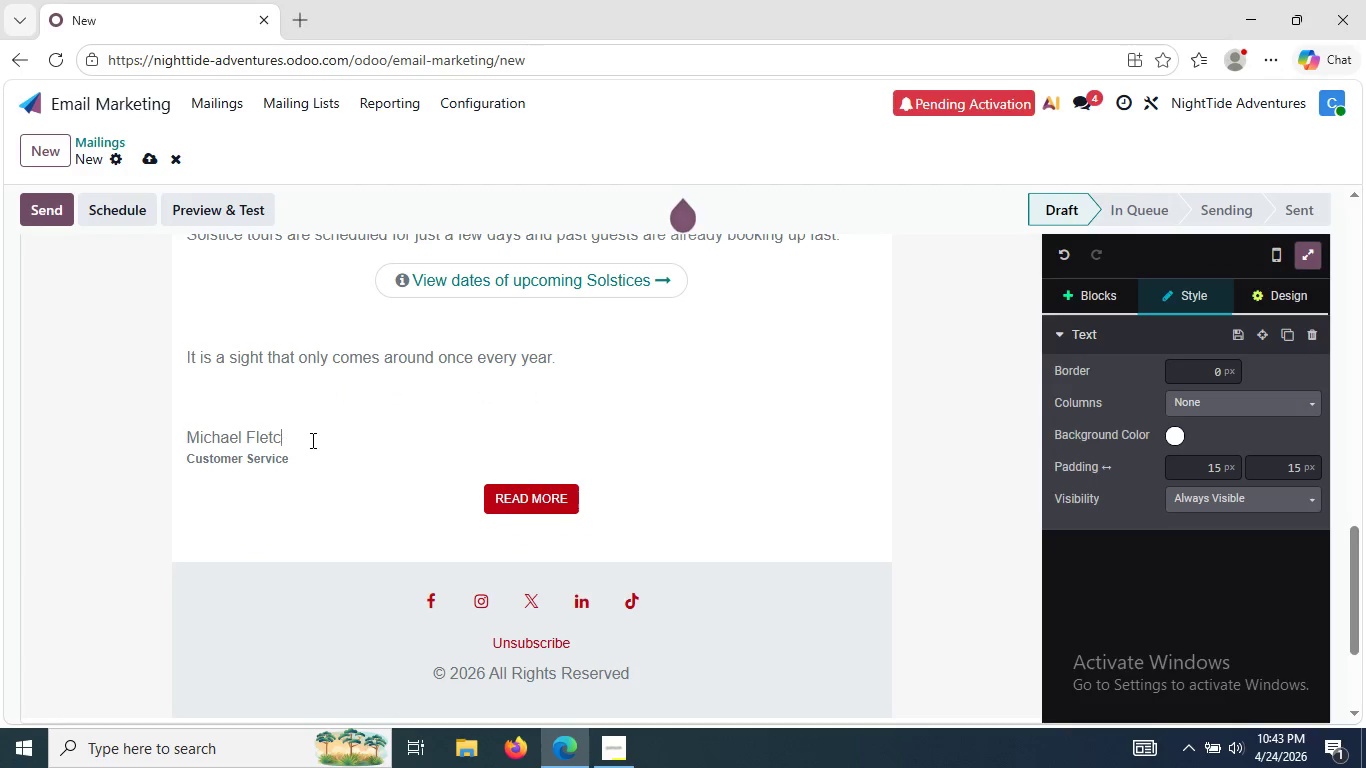 
key(Backspace)
 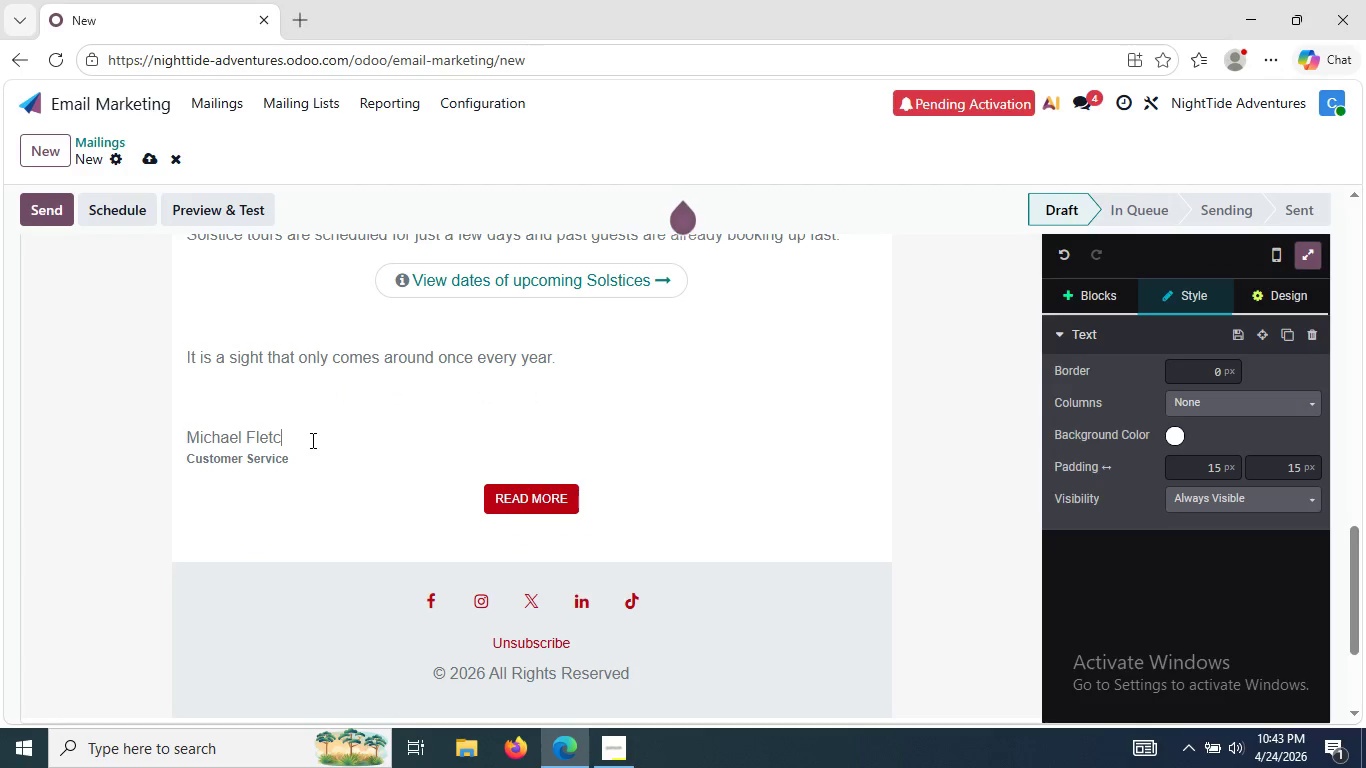 
key(Backspace)
 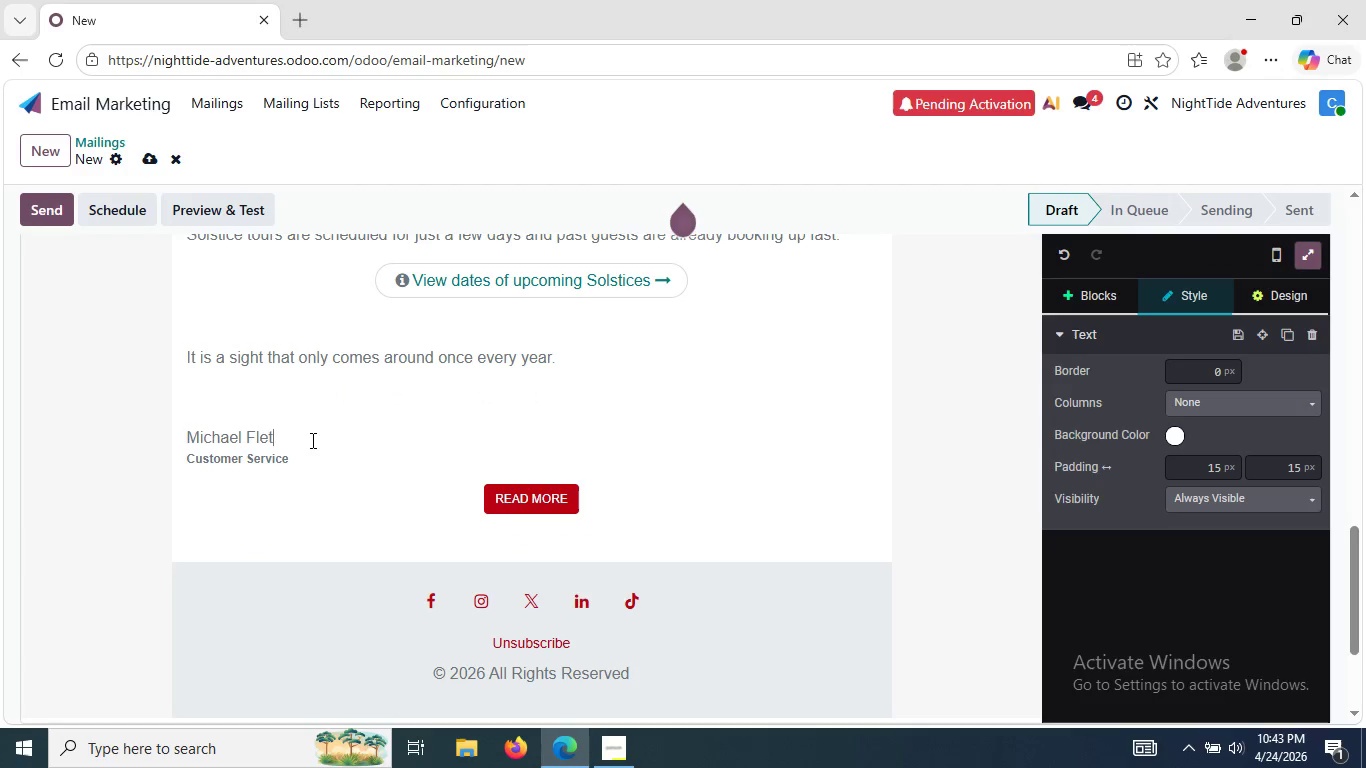 
key(Backspace)
 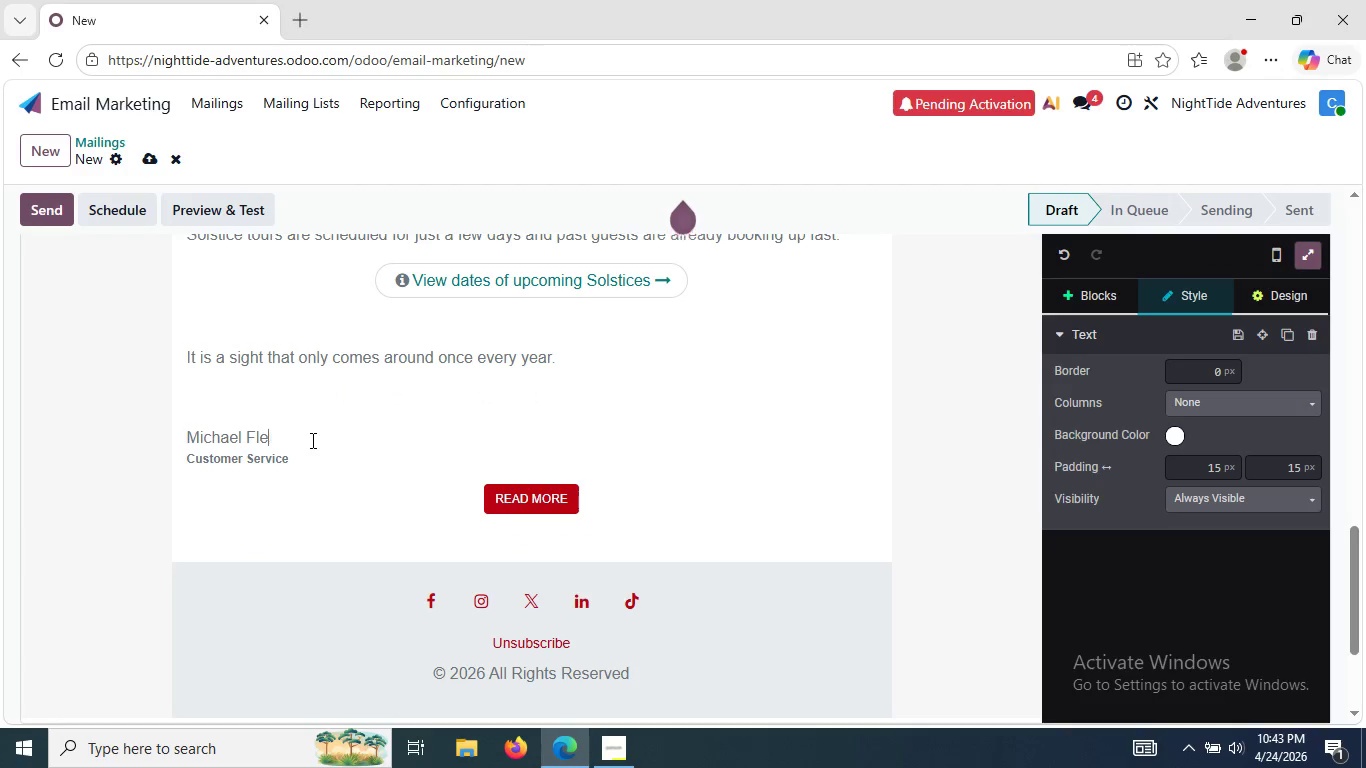 
key(Backspace)
 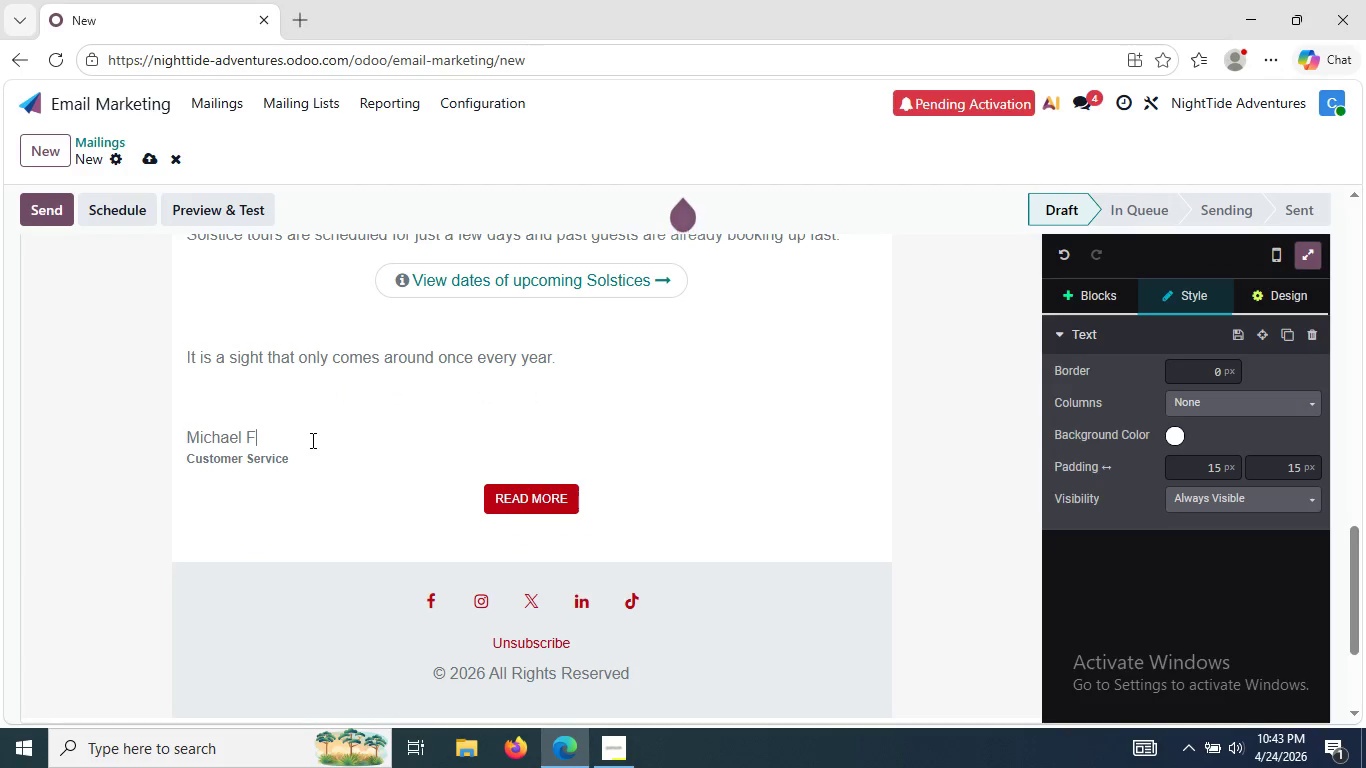 
key(Backspace)
 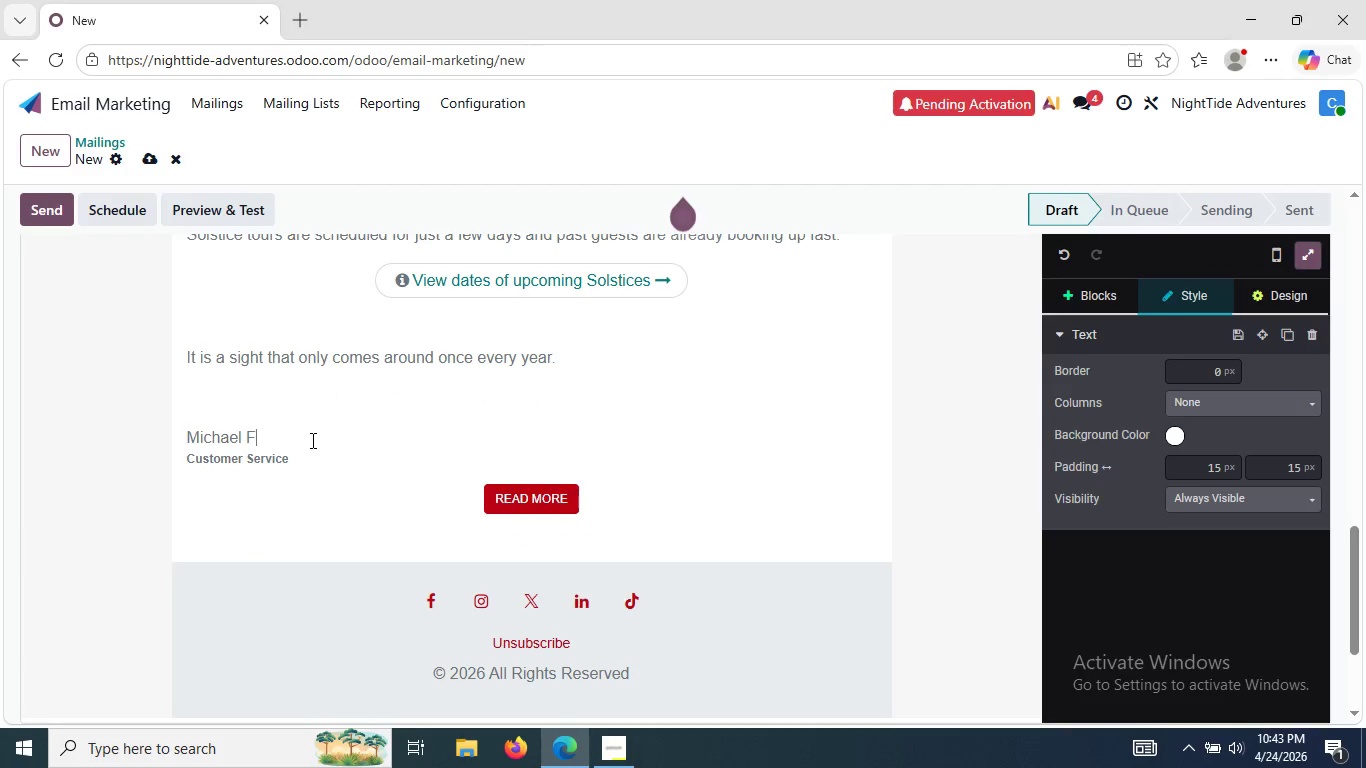 
key(Backspace)
 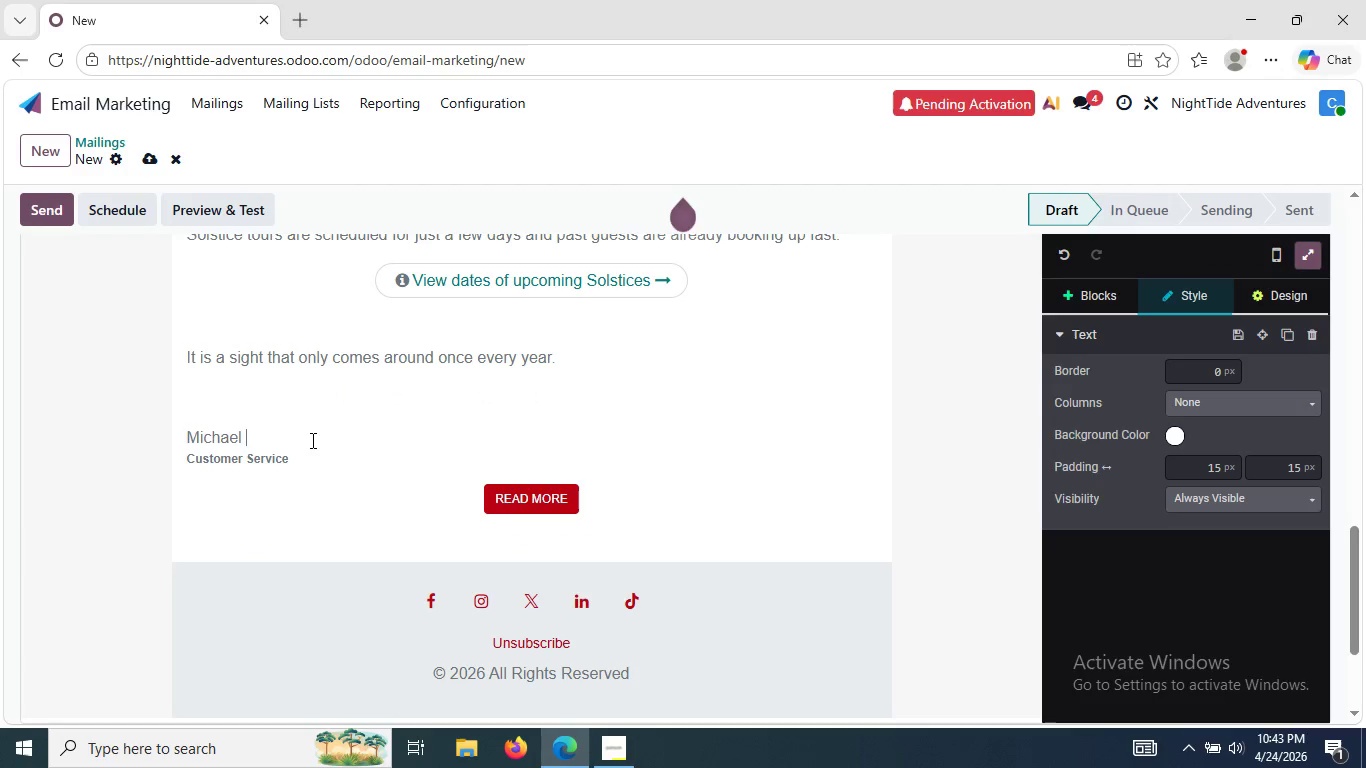 
key(Backspace)
 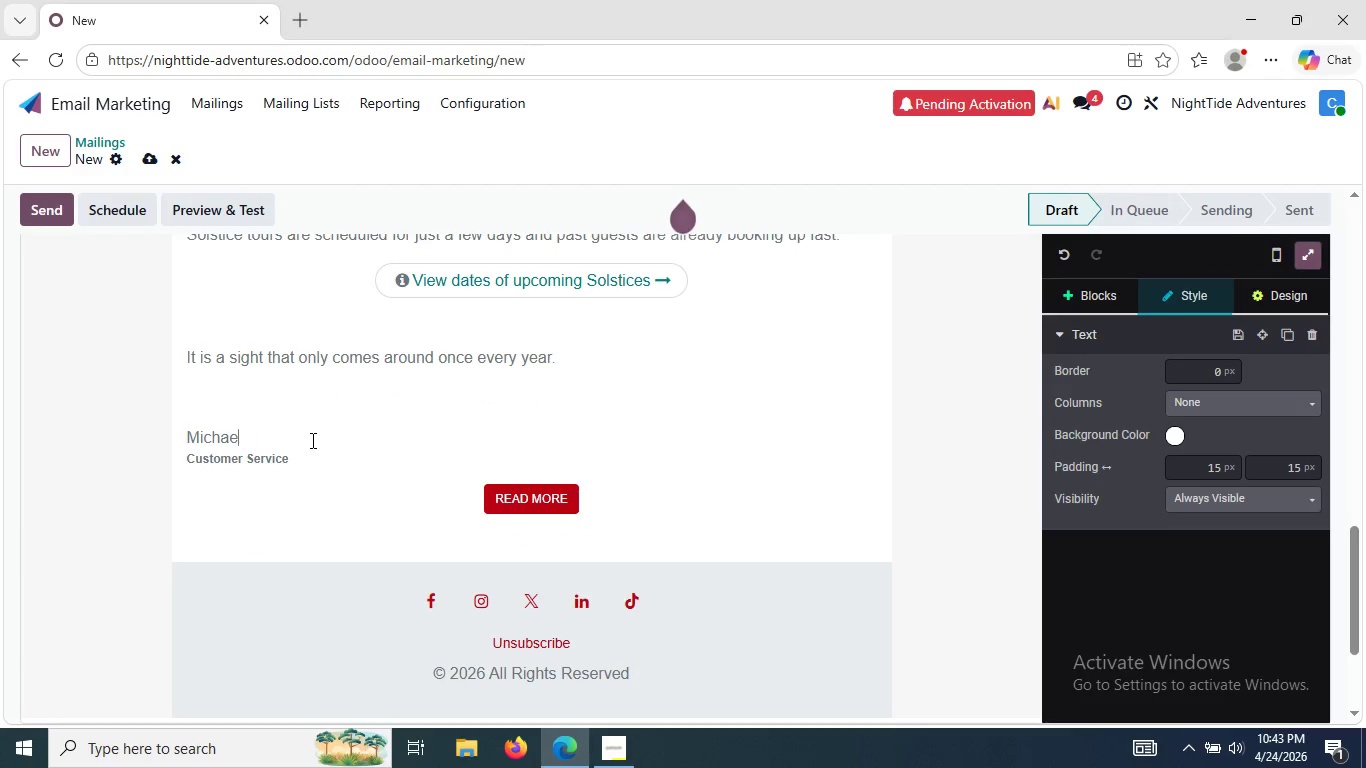 
key(Backspace)
 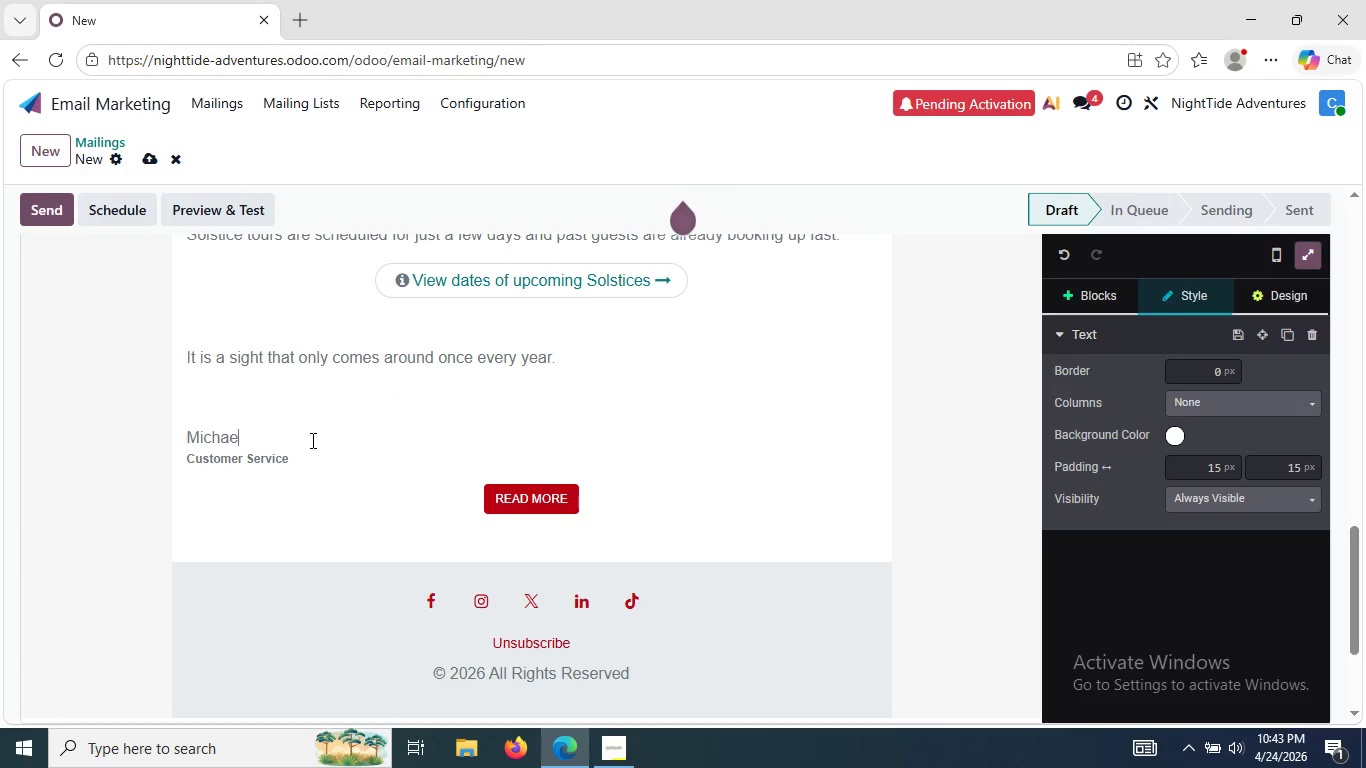 
key(Backspace)
 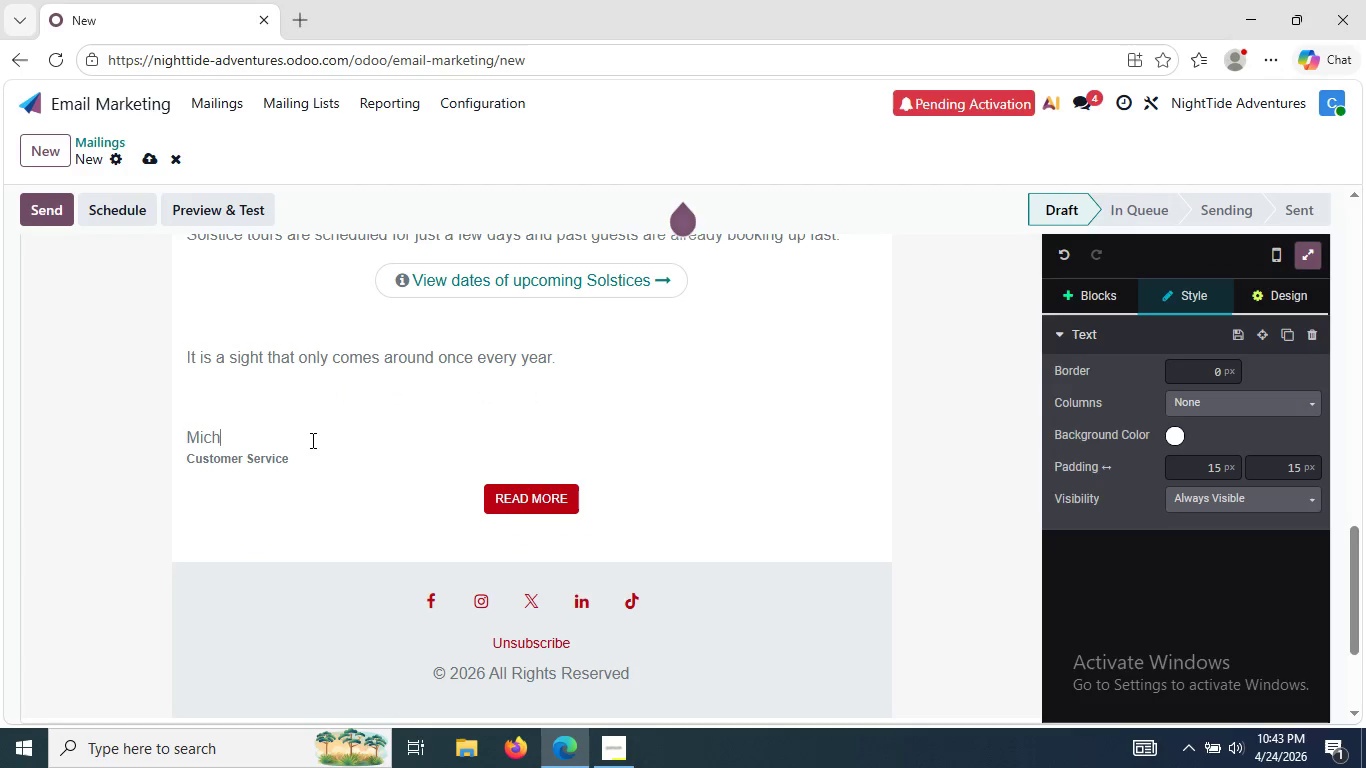 
key(Backspace)
 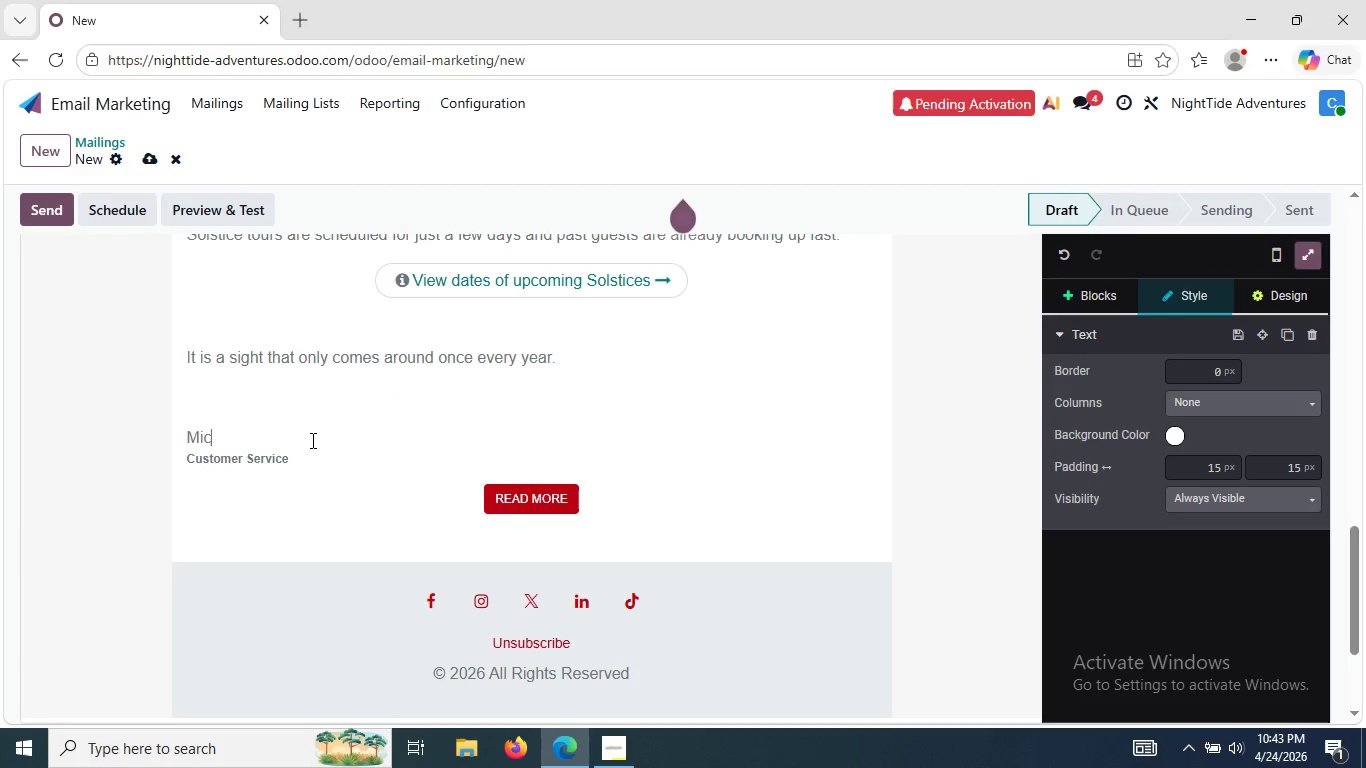 
key(Backspace)
 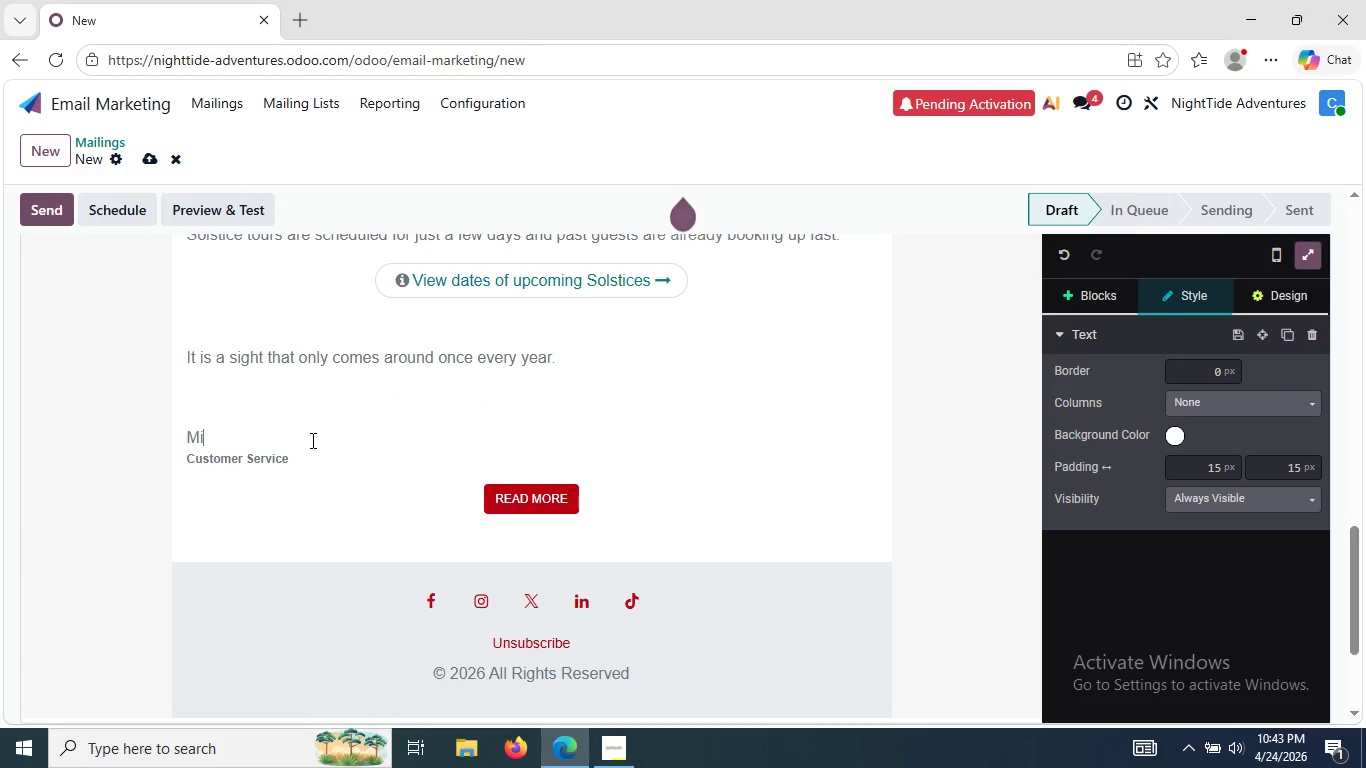 
key(Backspace)
 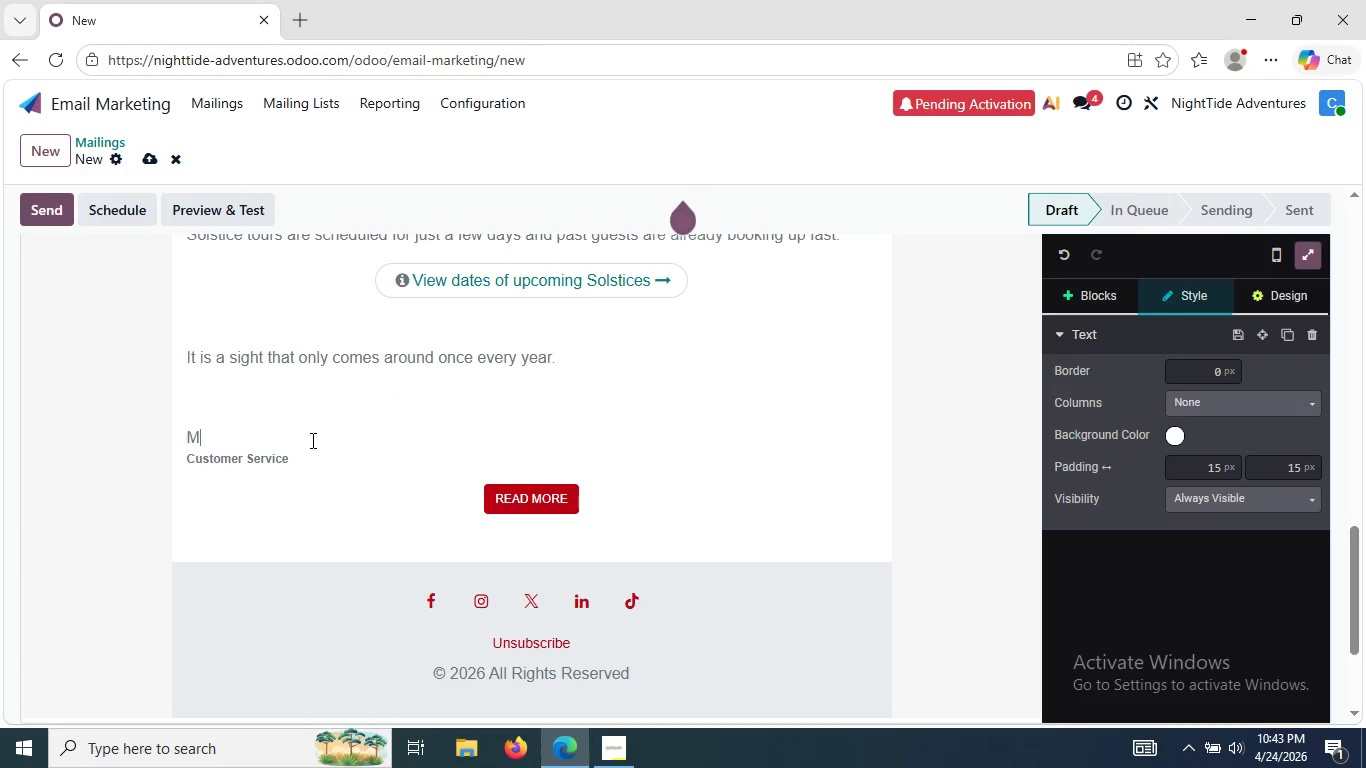 
key(Backspace)
 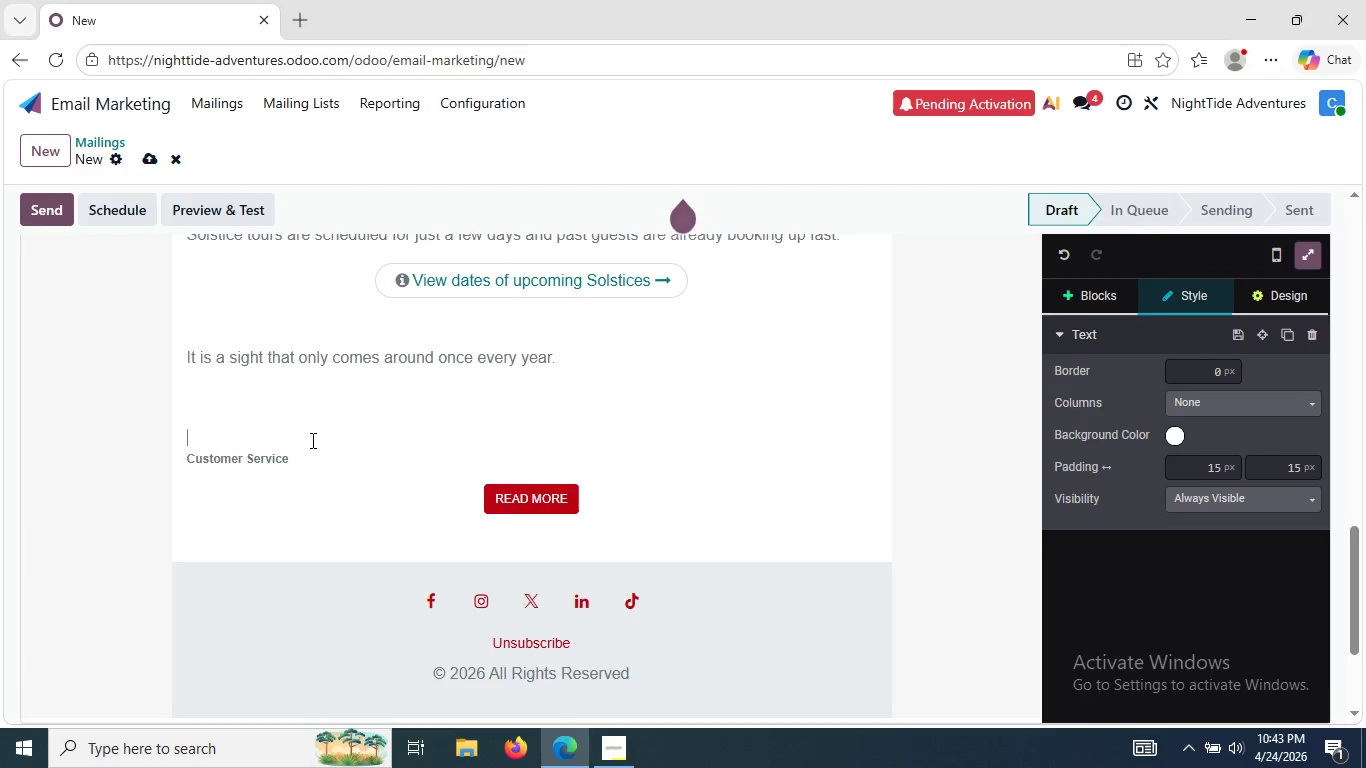 
key(Backspace)
 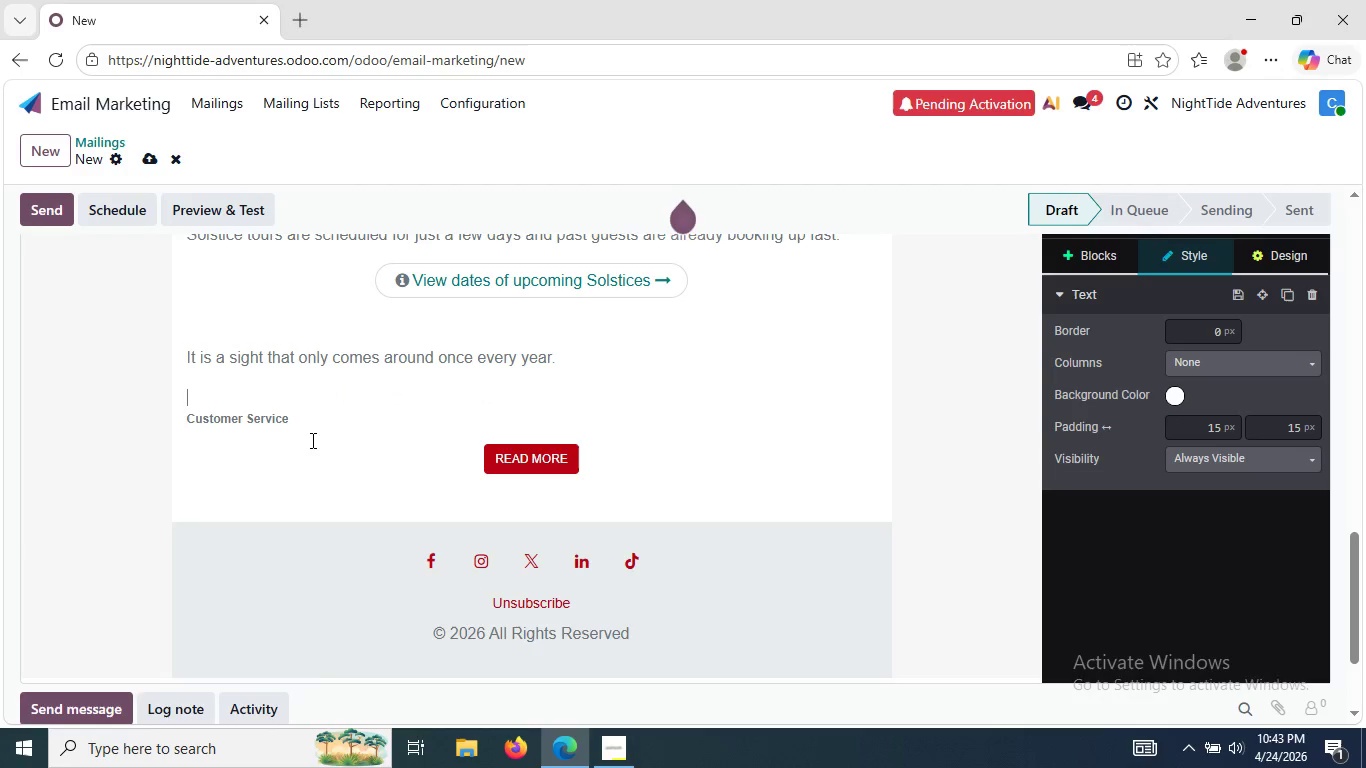 
key(Backspace)
 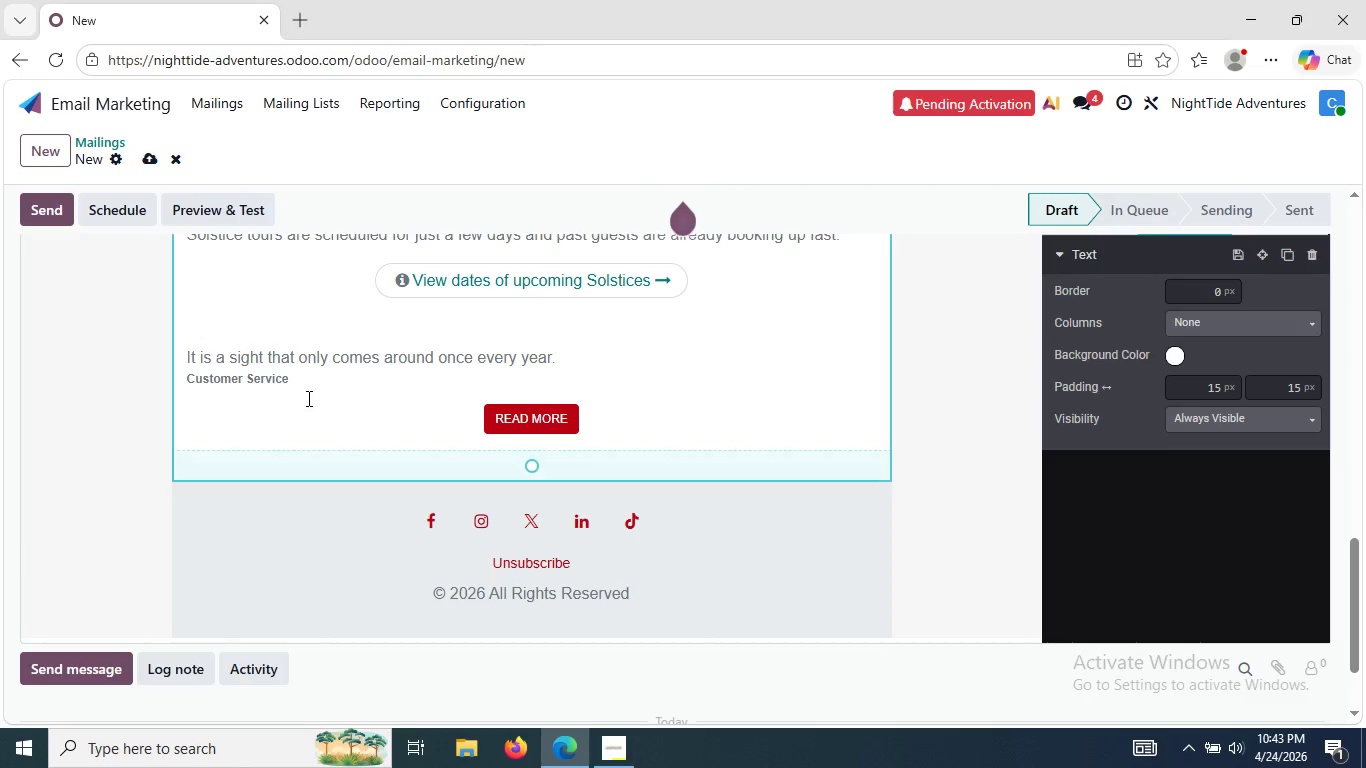 
key(Enter)
 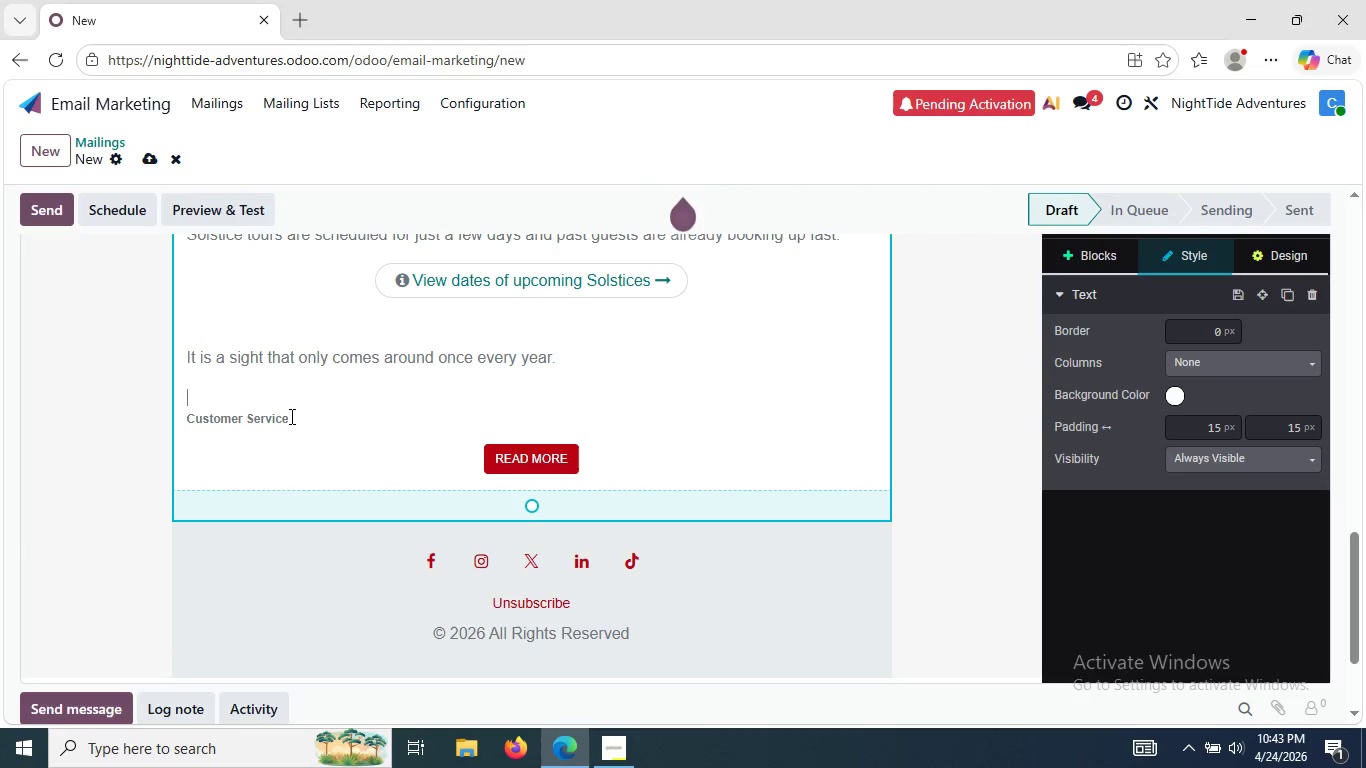 
left_click([290, 416])
 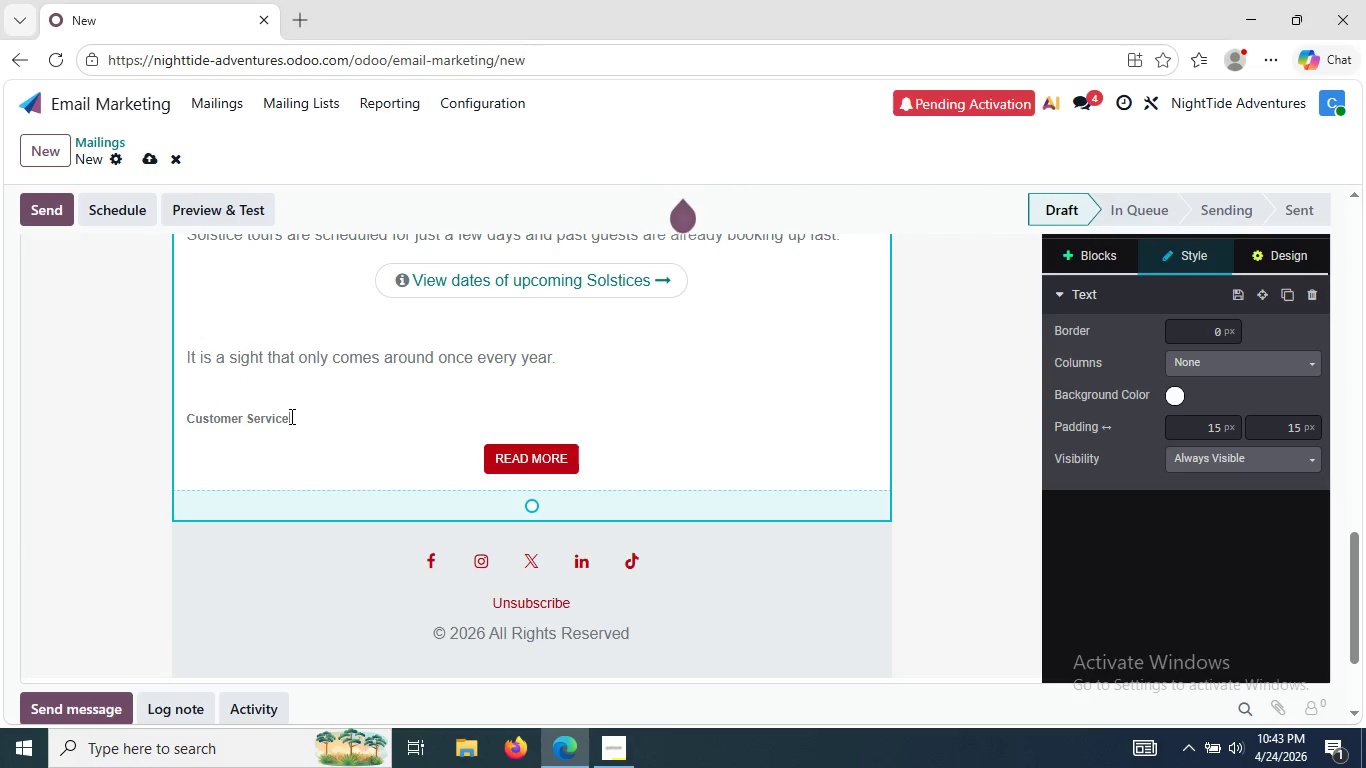 
key(Delete)
 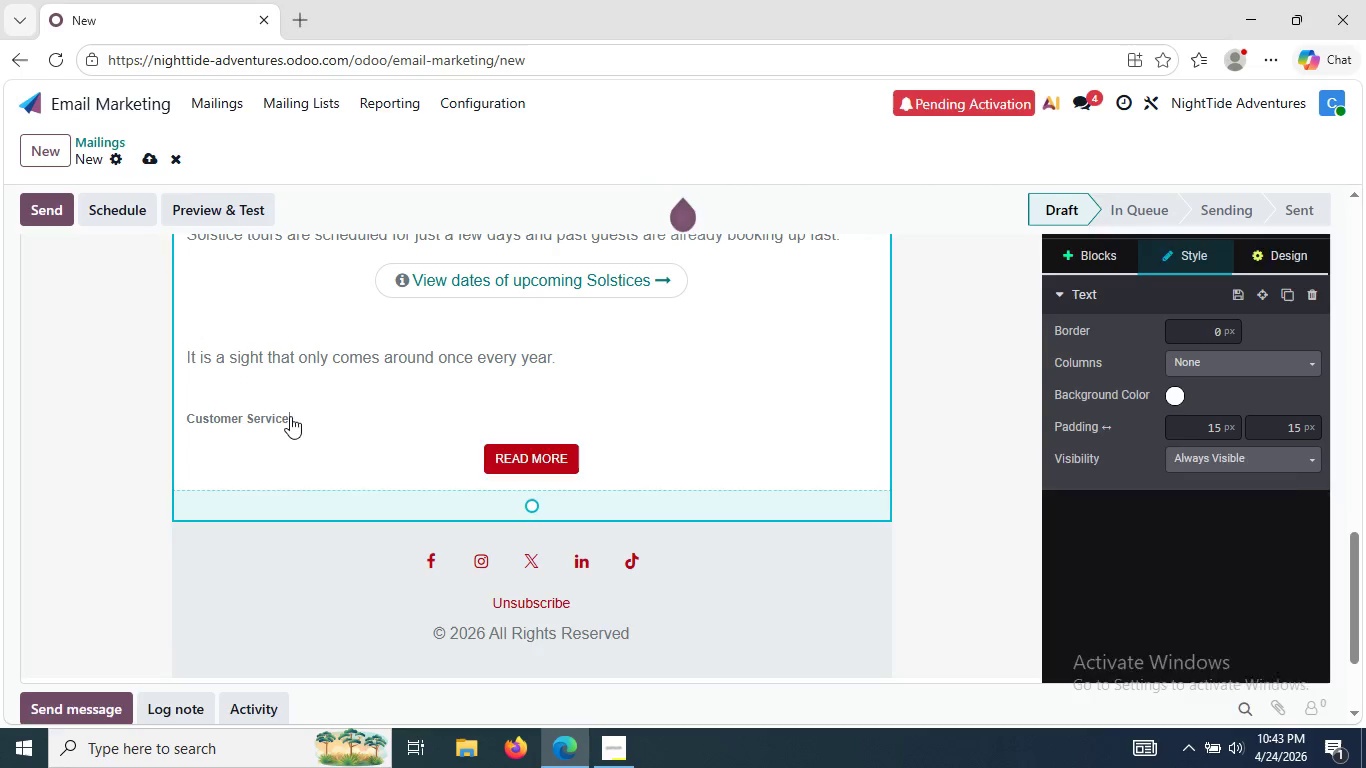 
key(Delete)
 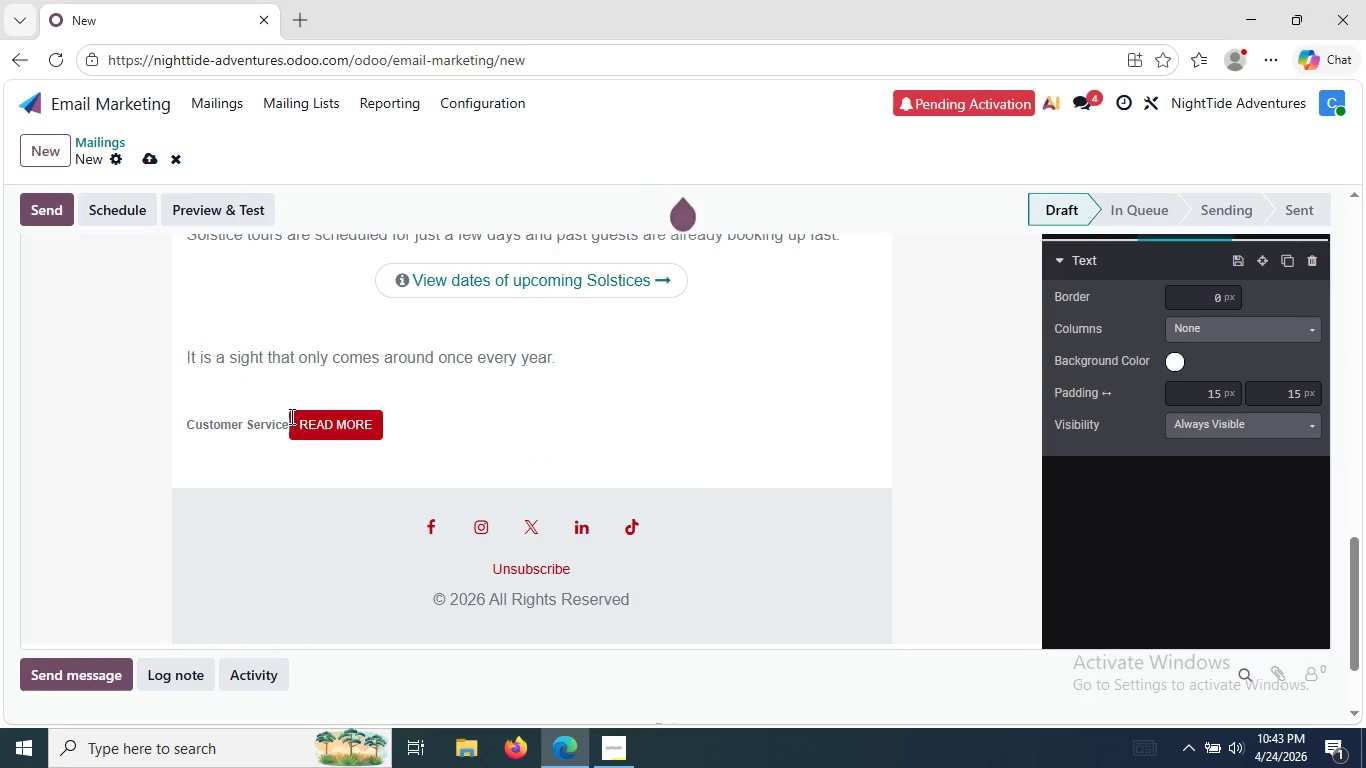 
key(Control+Z)
 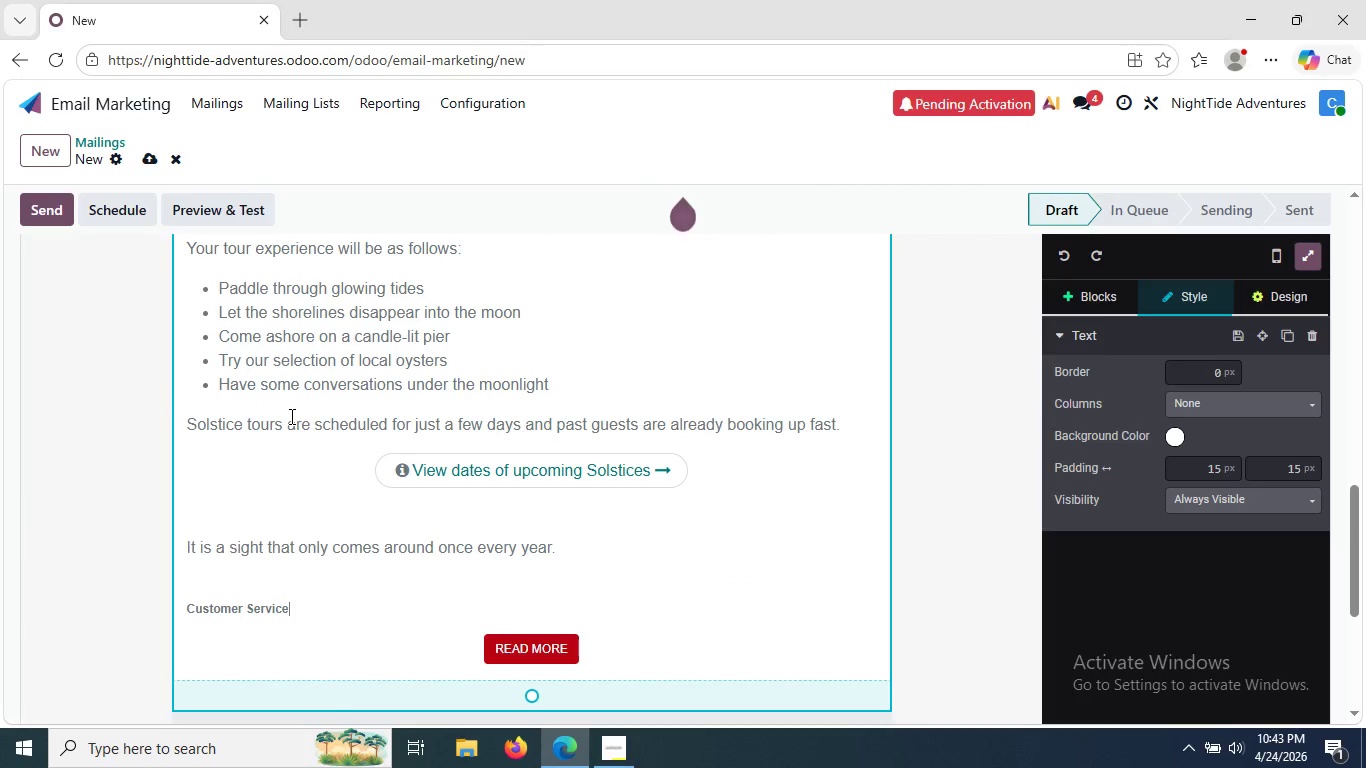 
key(Backspace)
 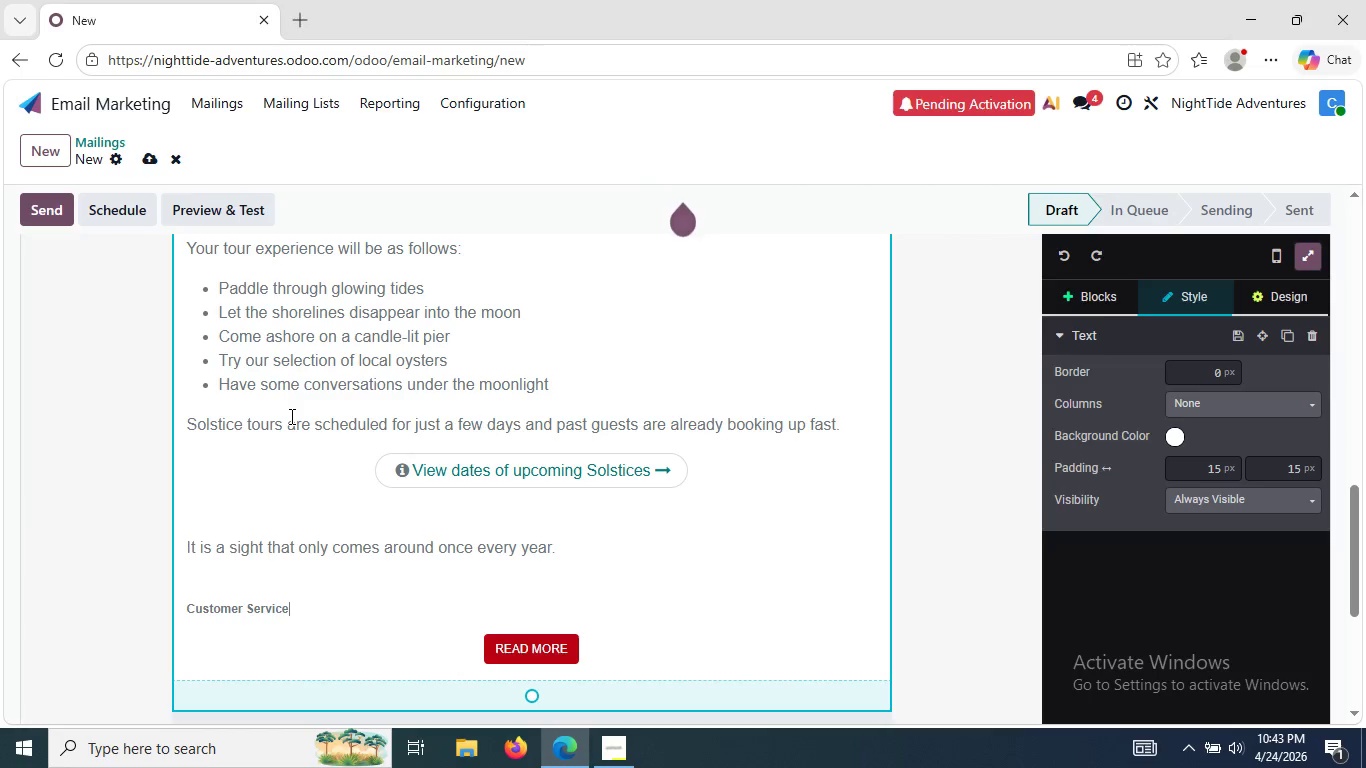 
key(Backspace)
 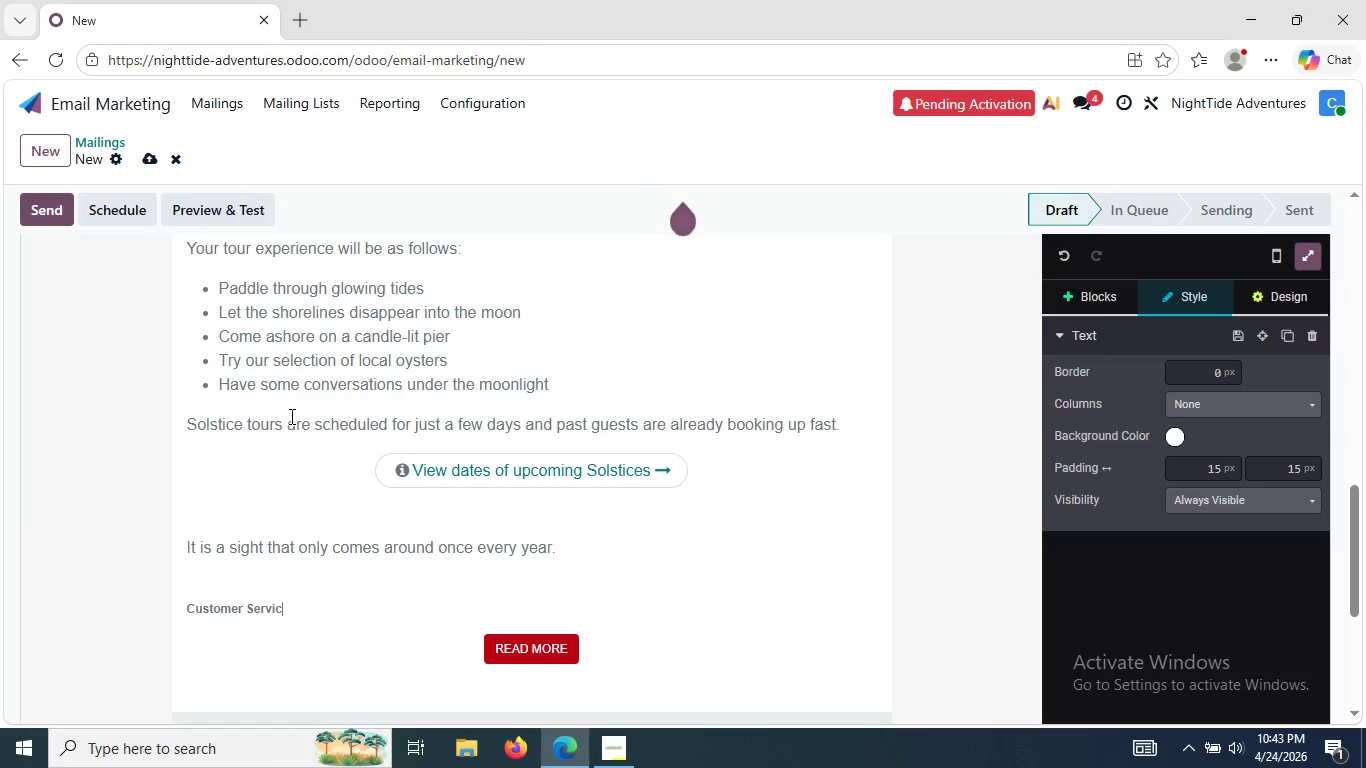 
key(Backspace)
 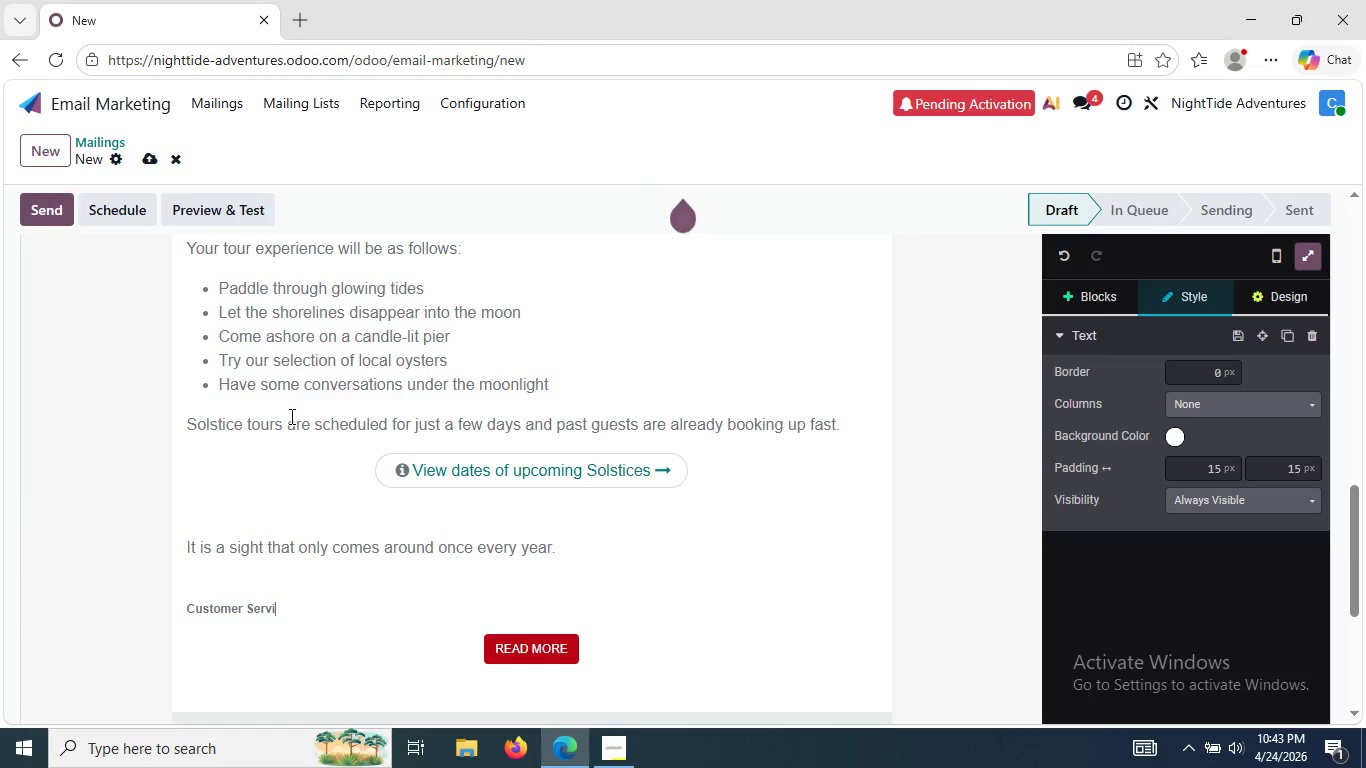 
key(Backspace)
 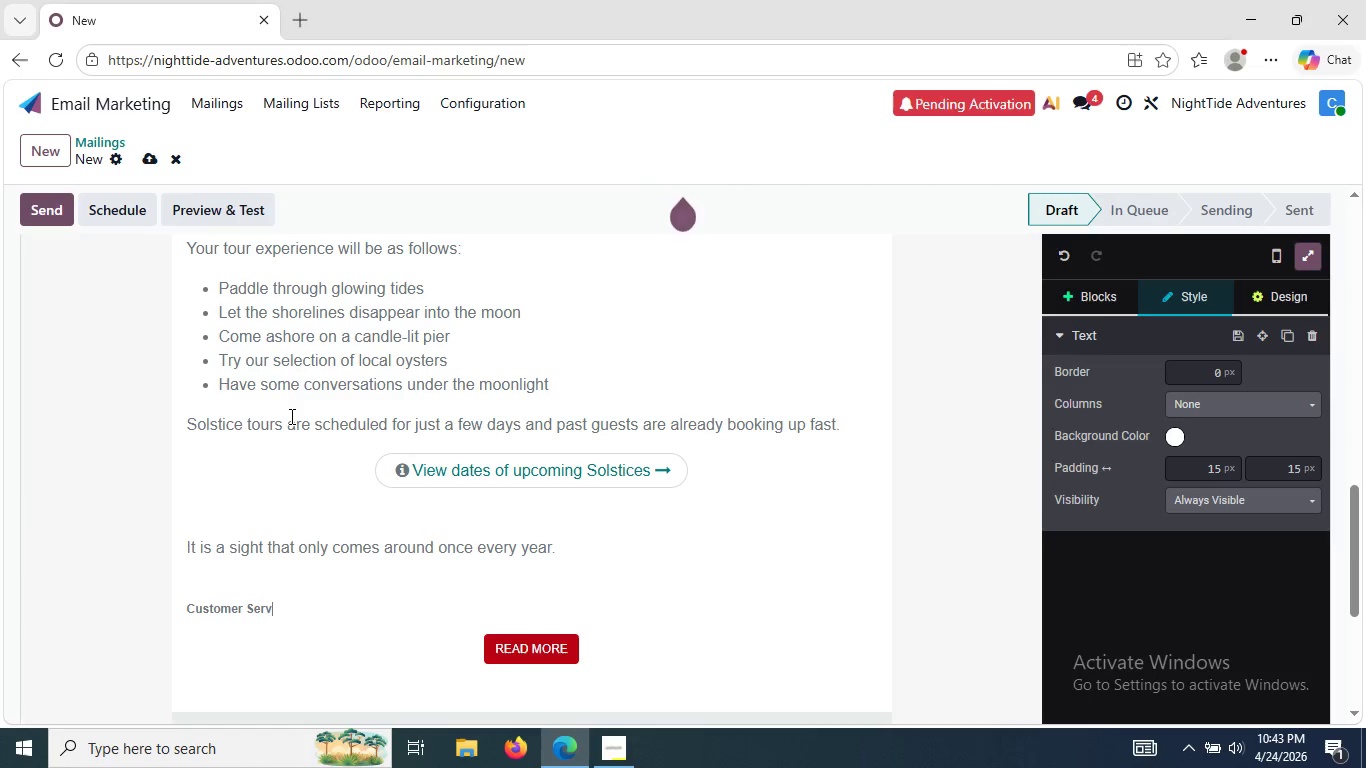 
key(Backspace)
 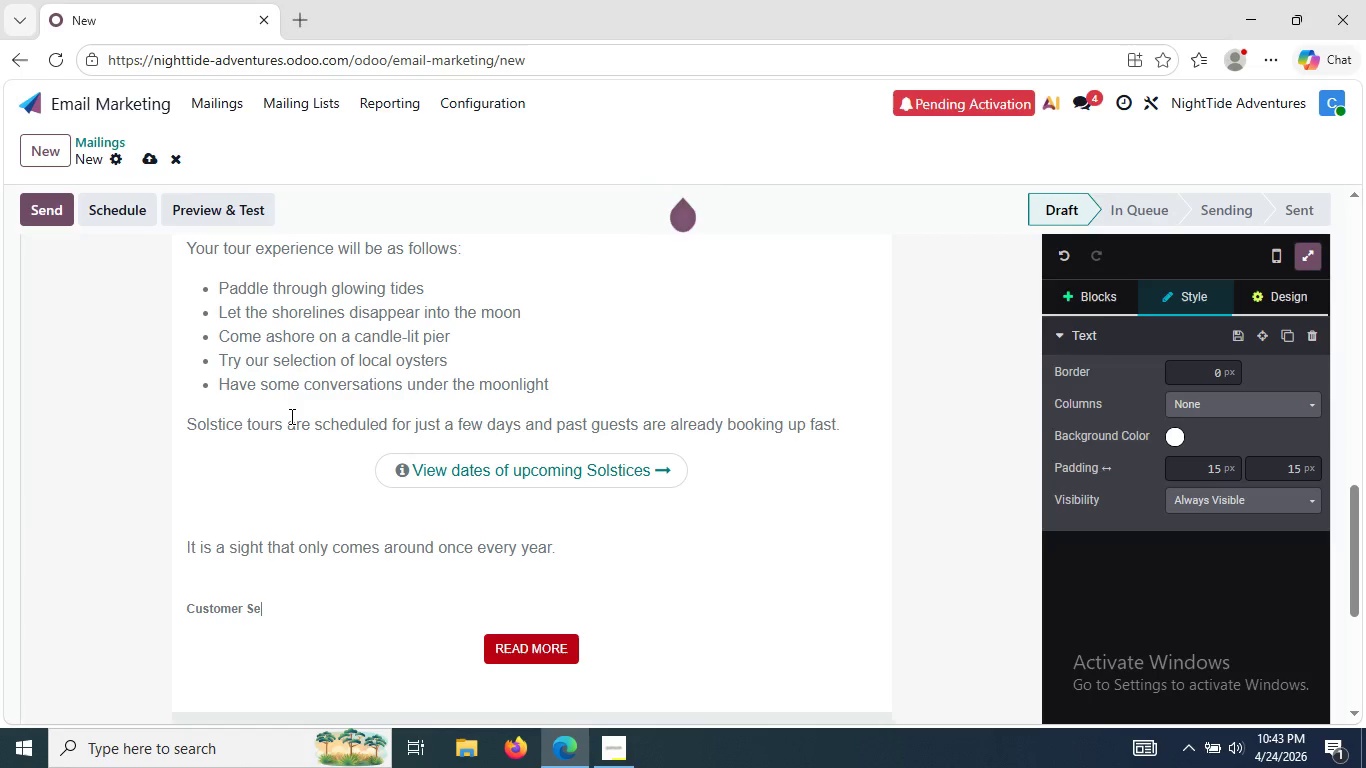 
key(Backspace)
 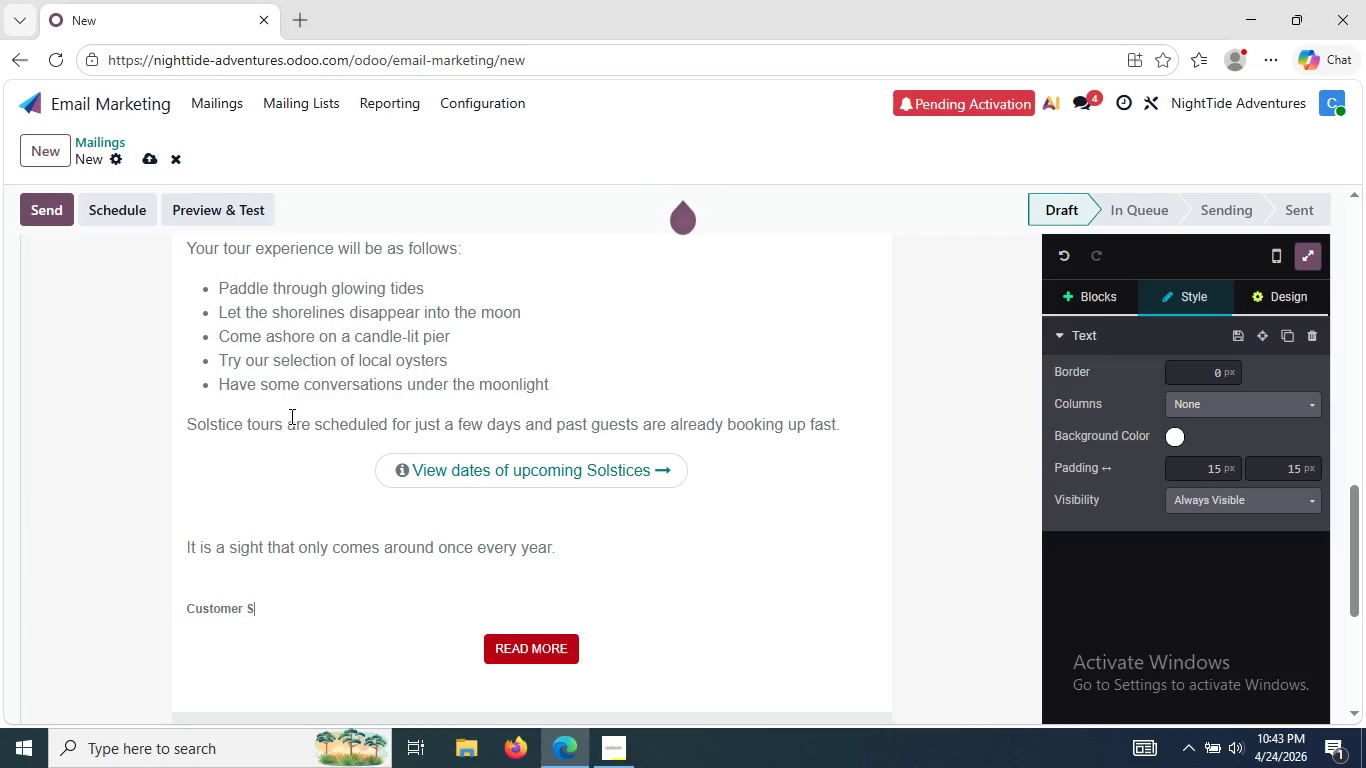 
key(Backspace)
 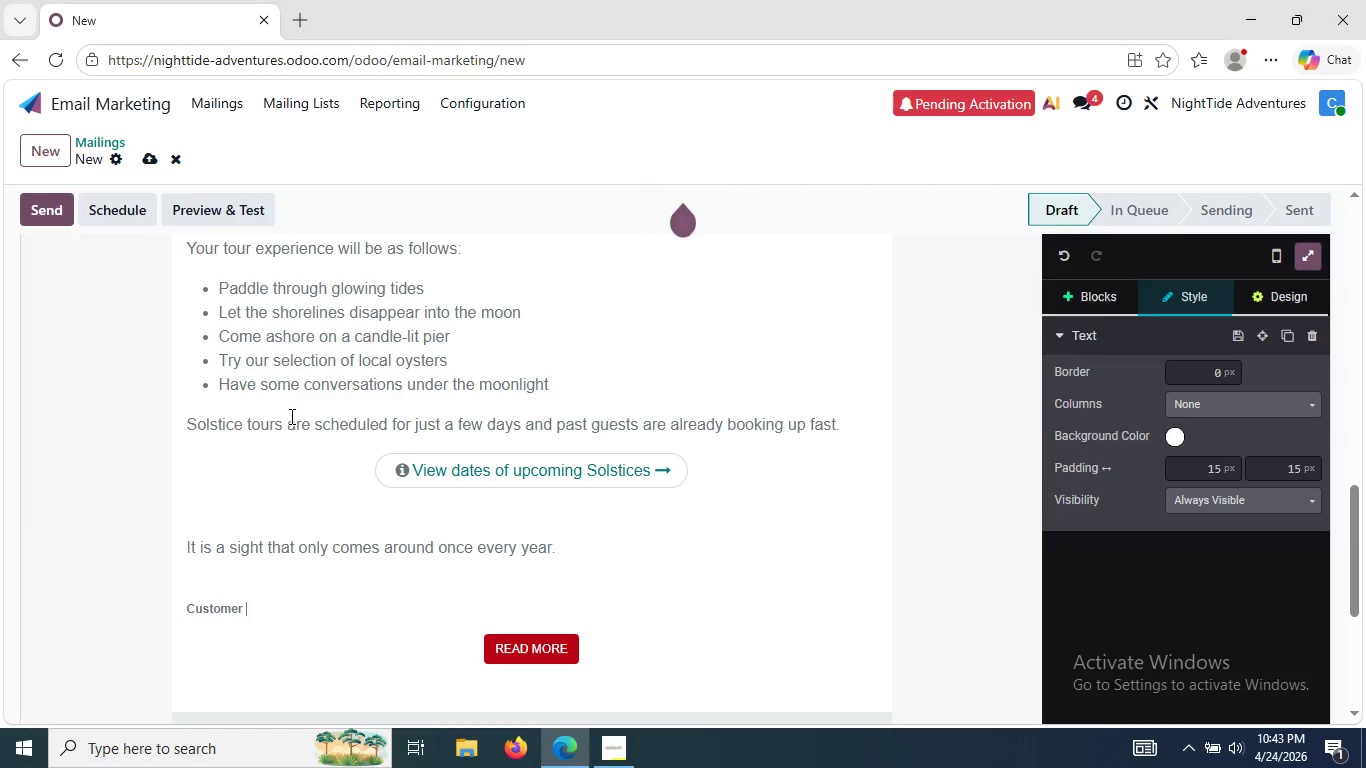 
key(Backspace)
 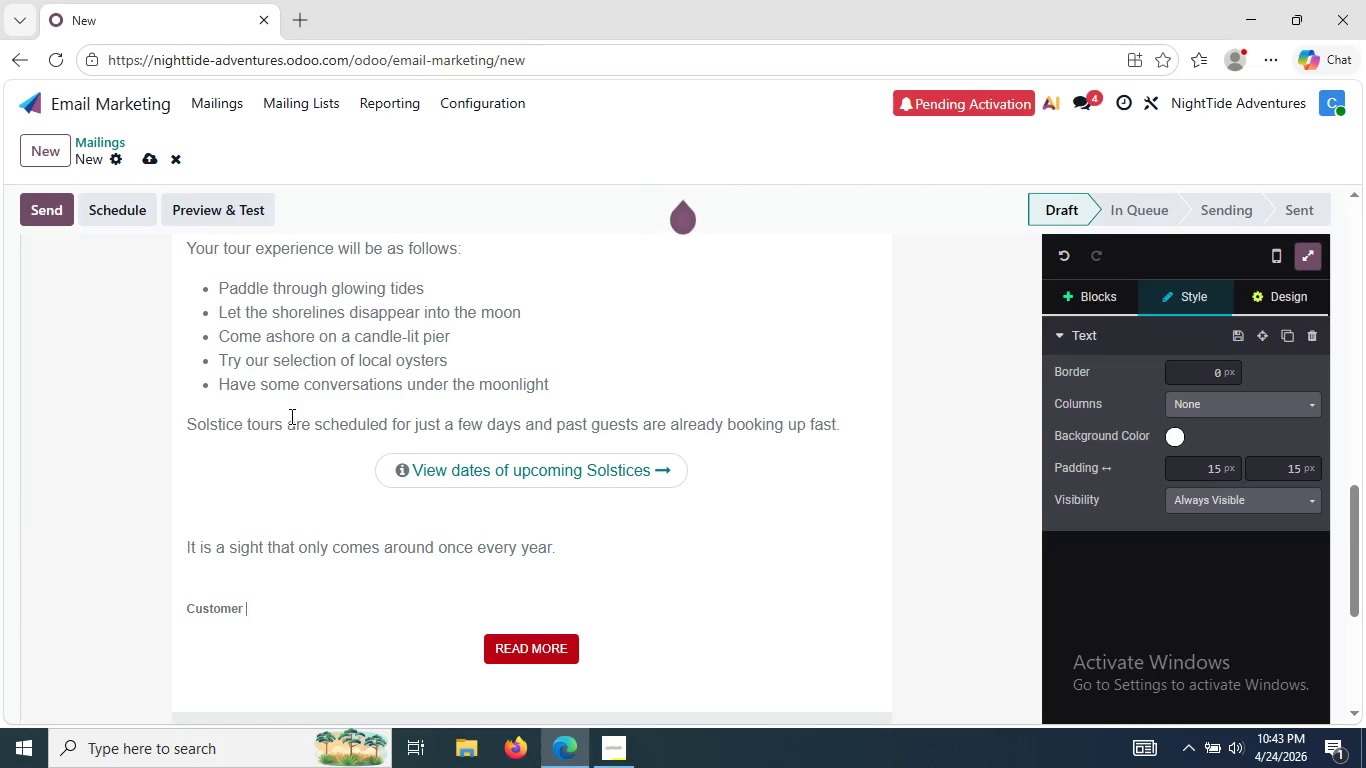 
key(Backspace)
 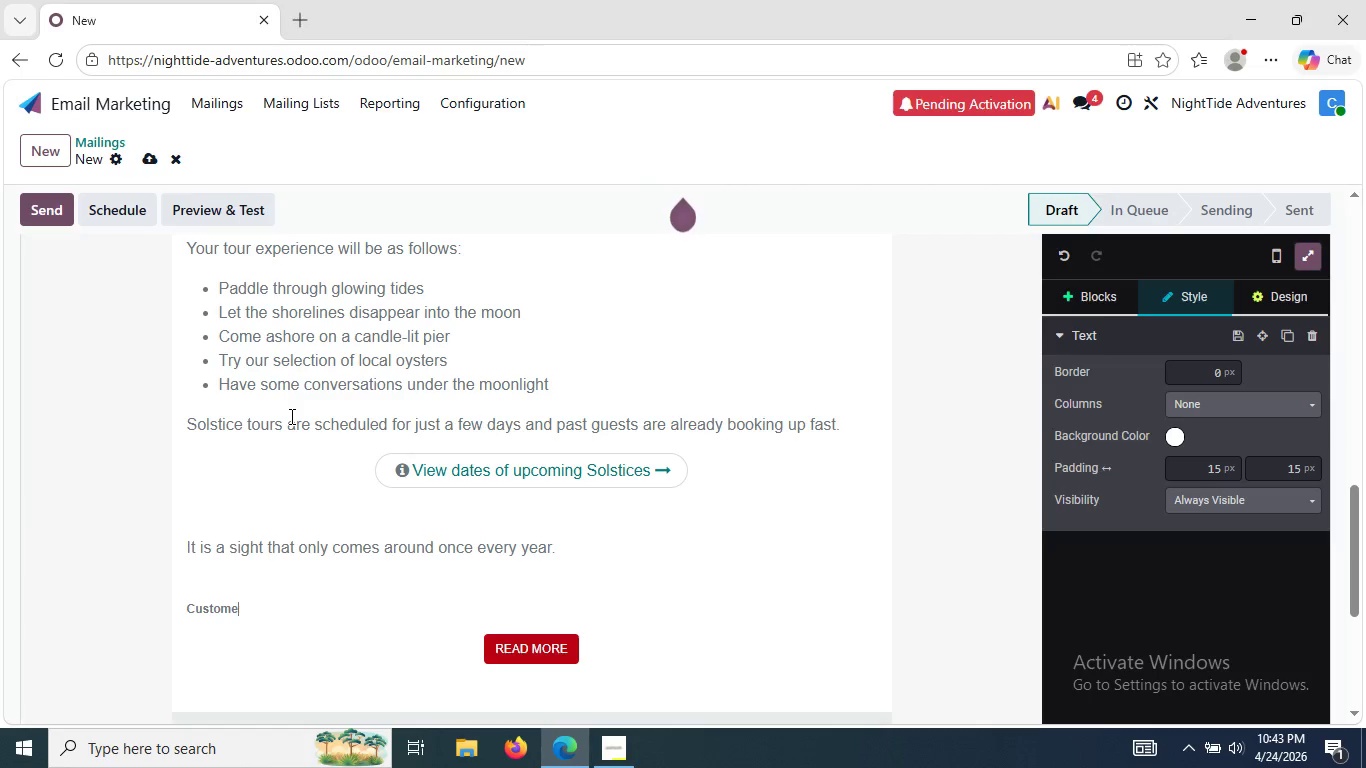 
key(Backspace)
 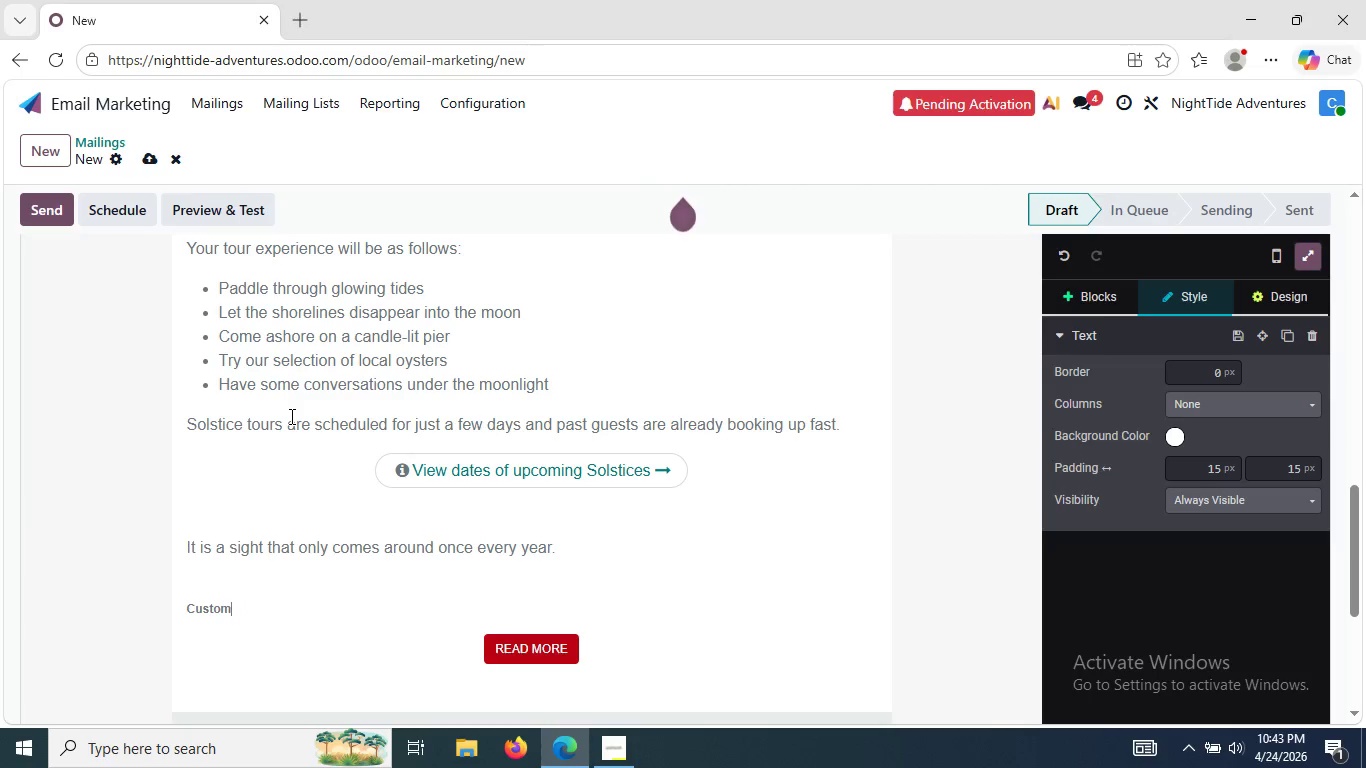 
key(Backspace)
 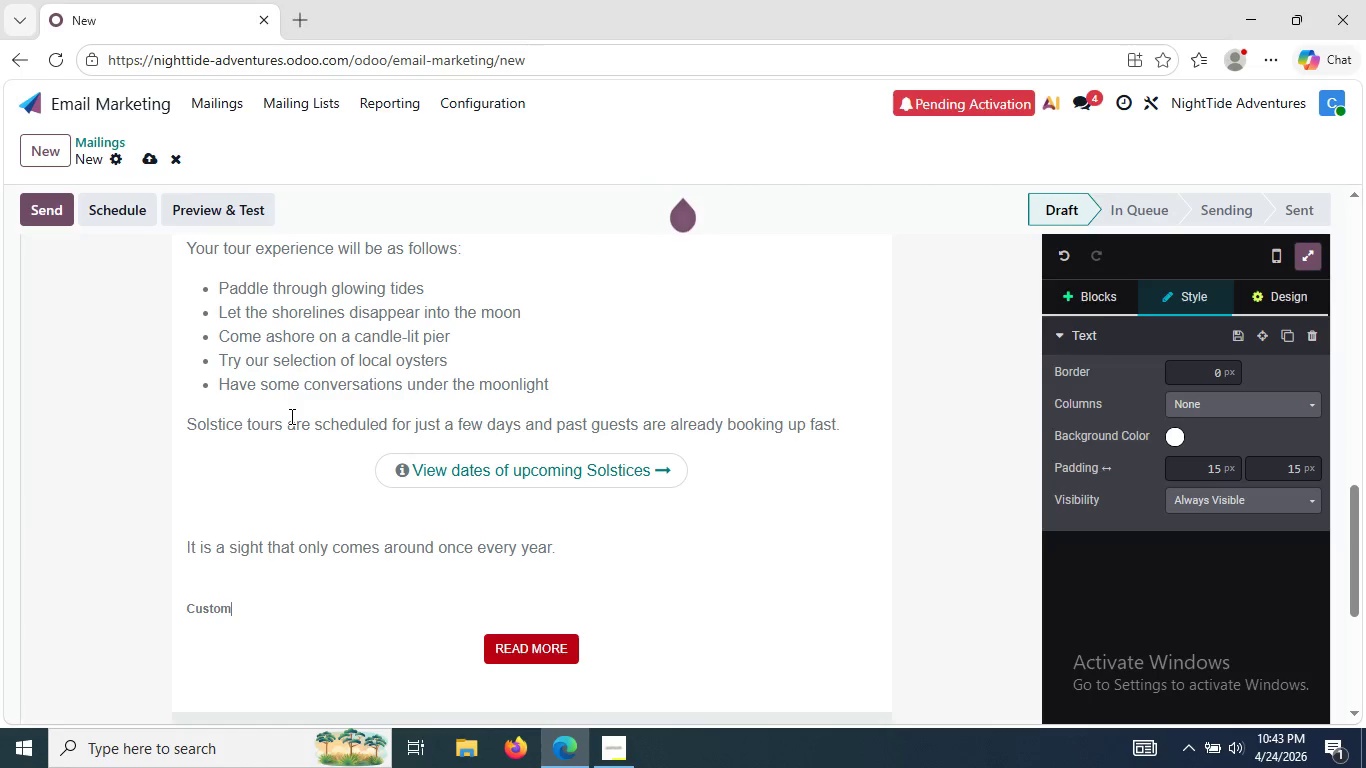 
key(Backspace)
 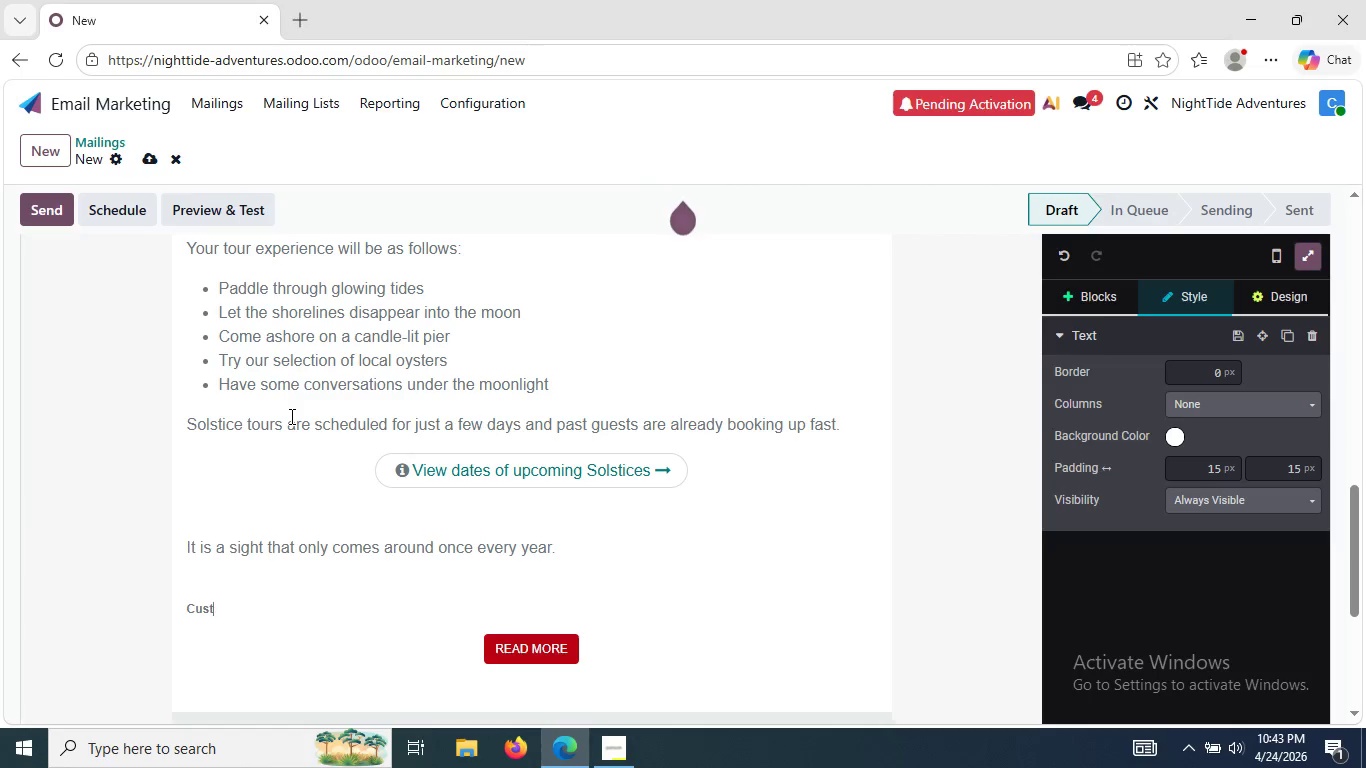 
key(Backspace)
 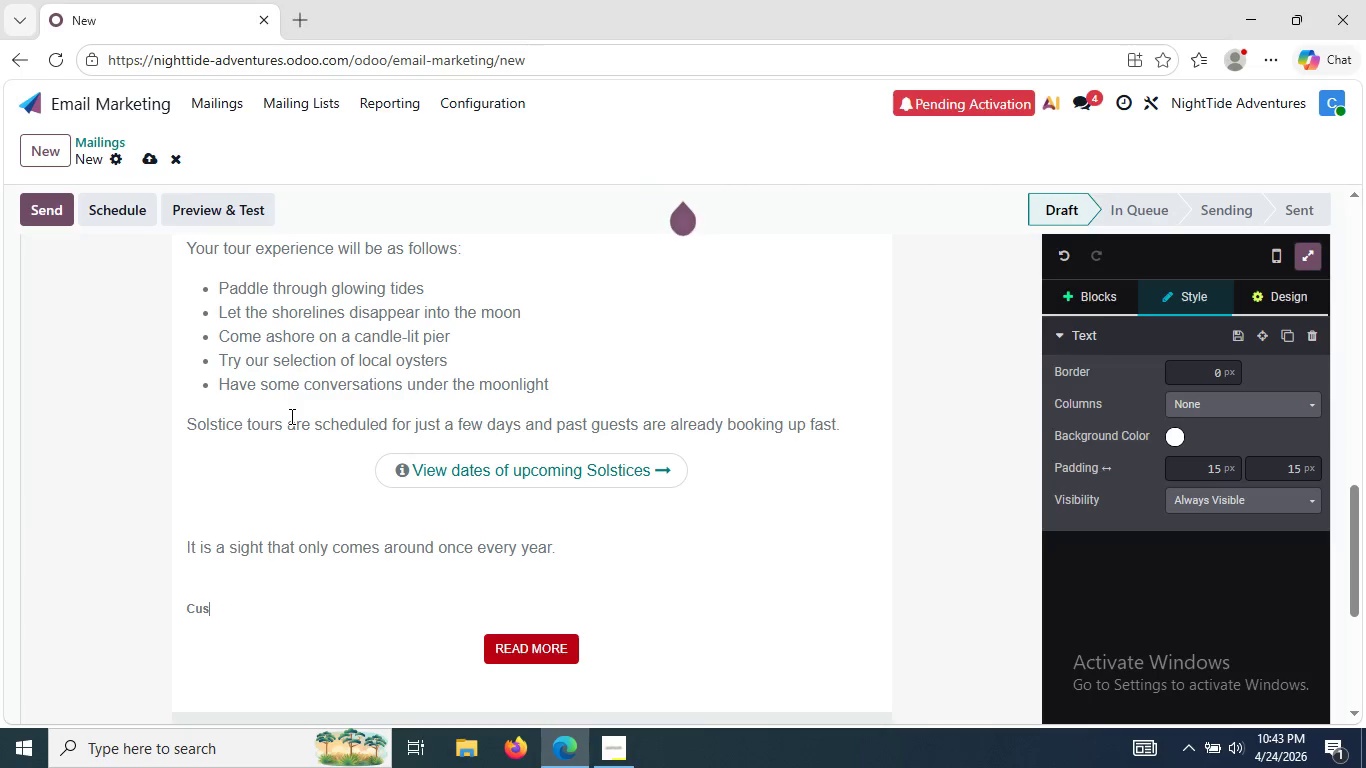 
key(Backspace)
 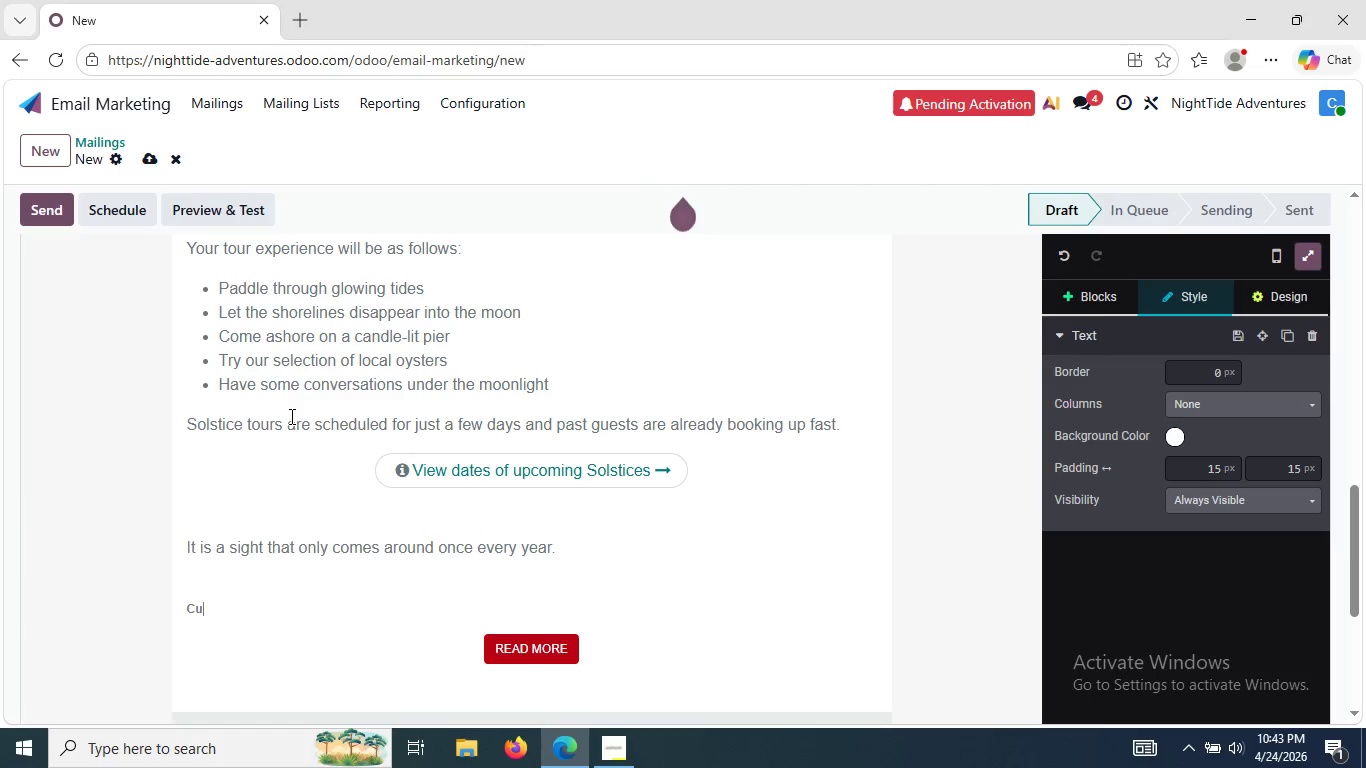 
key(Backspace)
 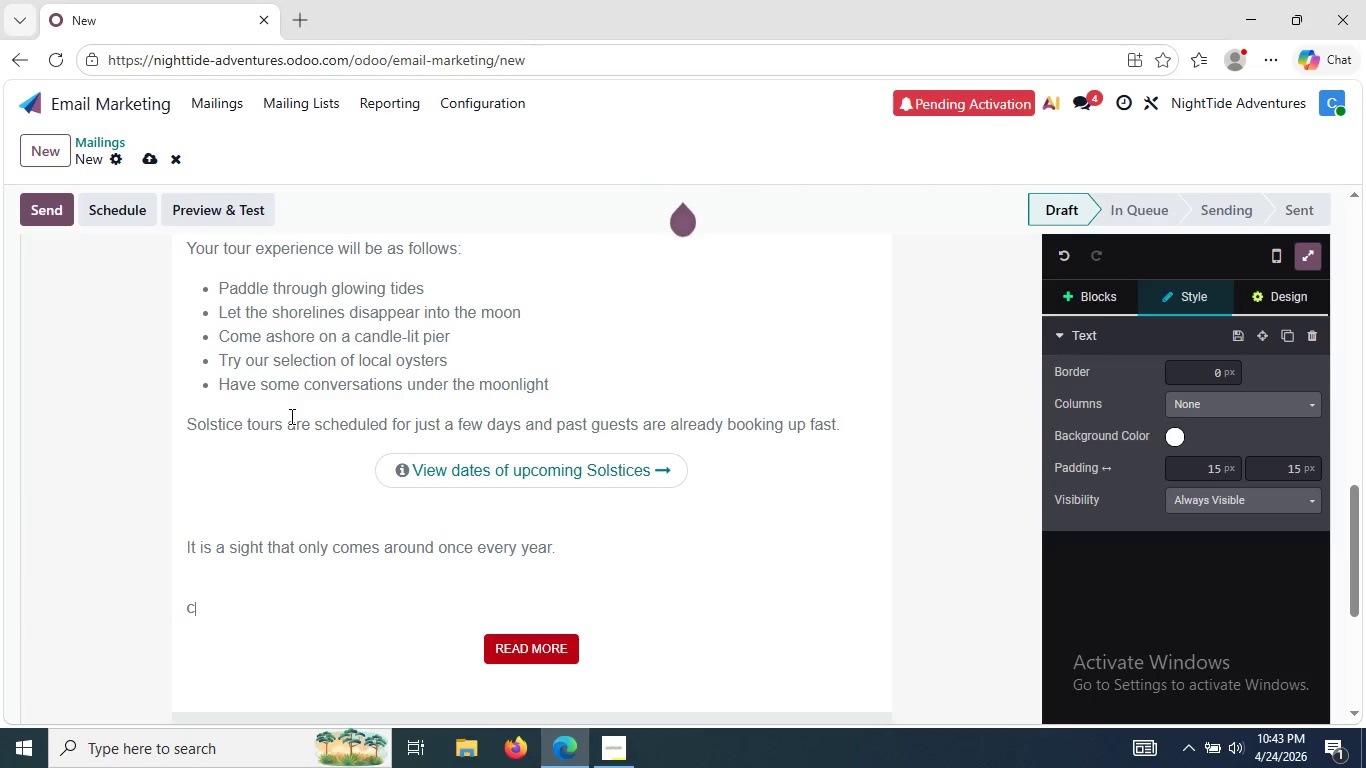 
key(Backspace)
 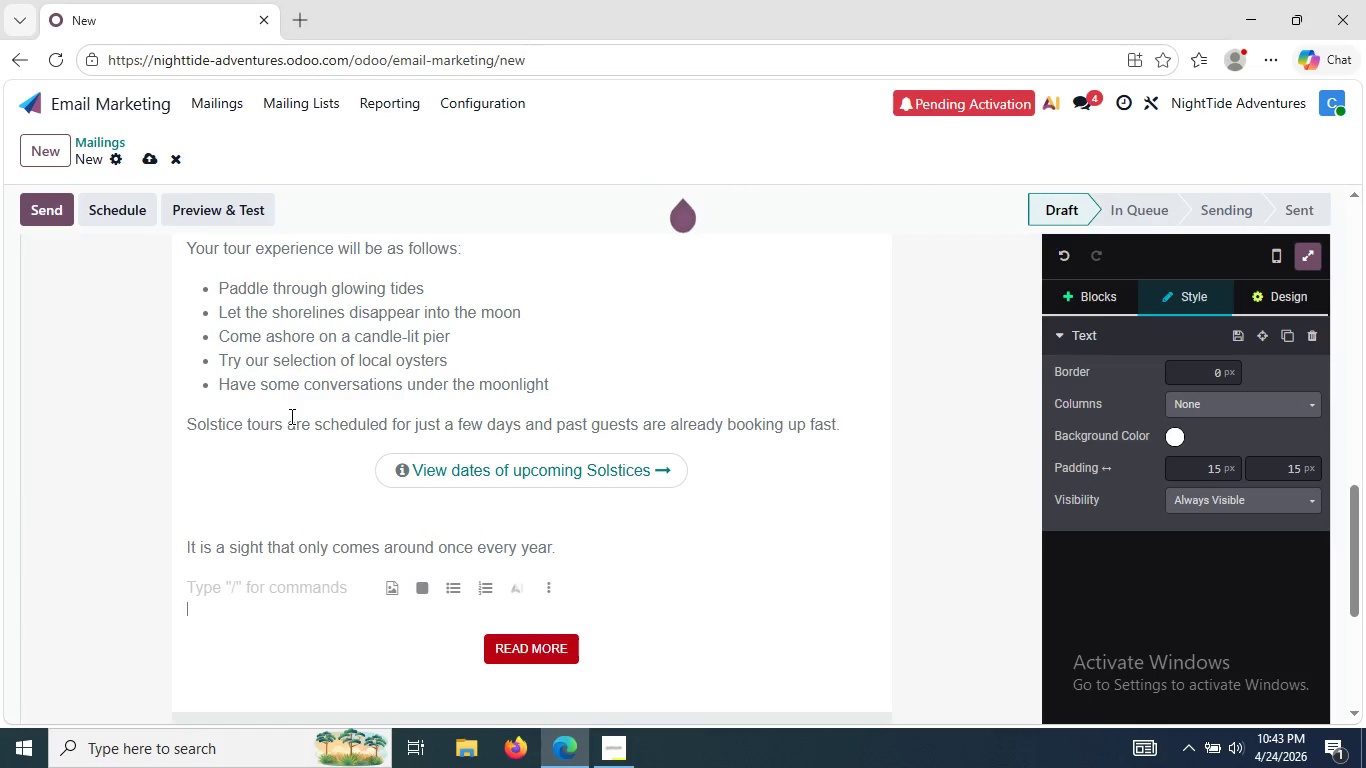 
hold_key(key=ShiftLeft, duration=1.5)
 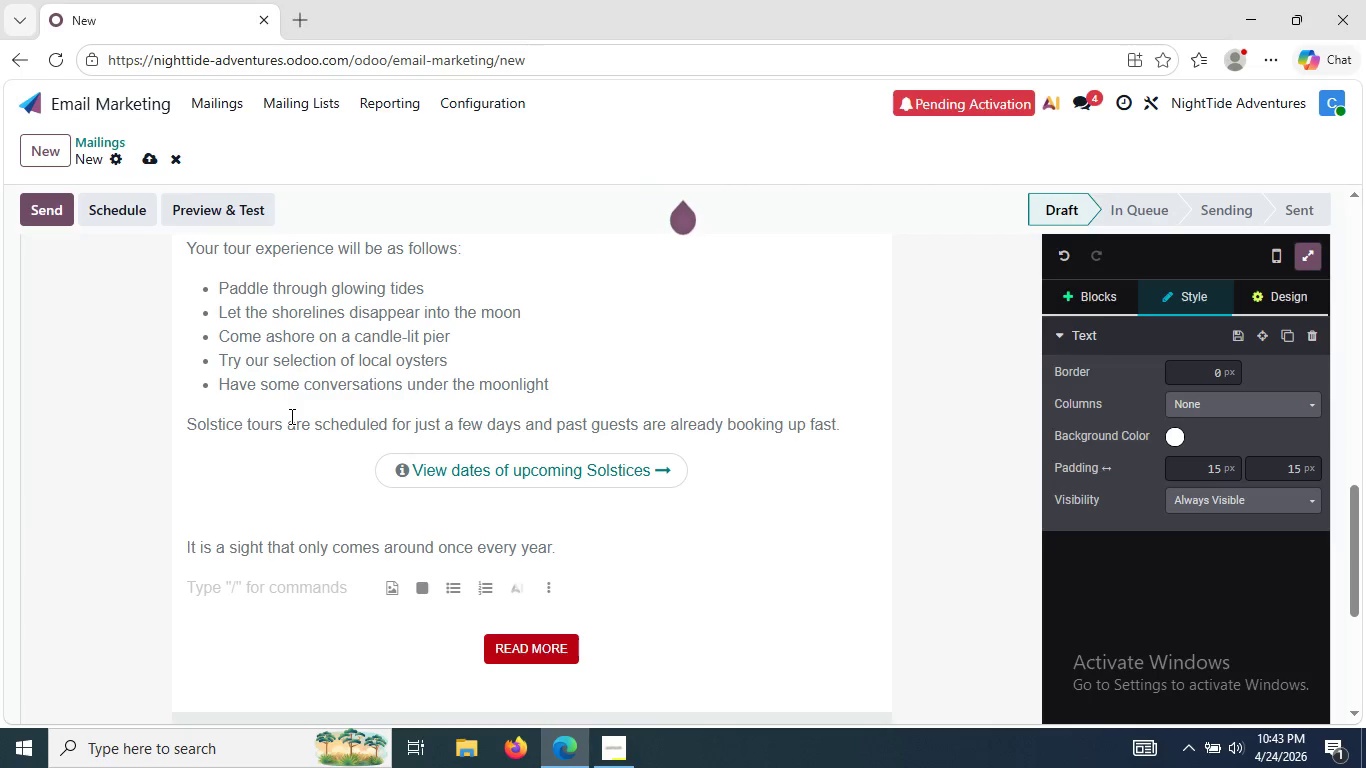 
type(NightTide Adventures)
 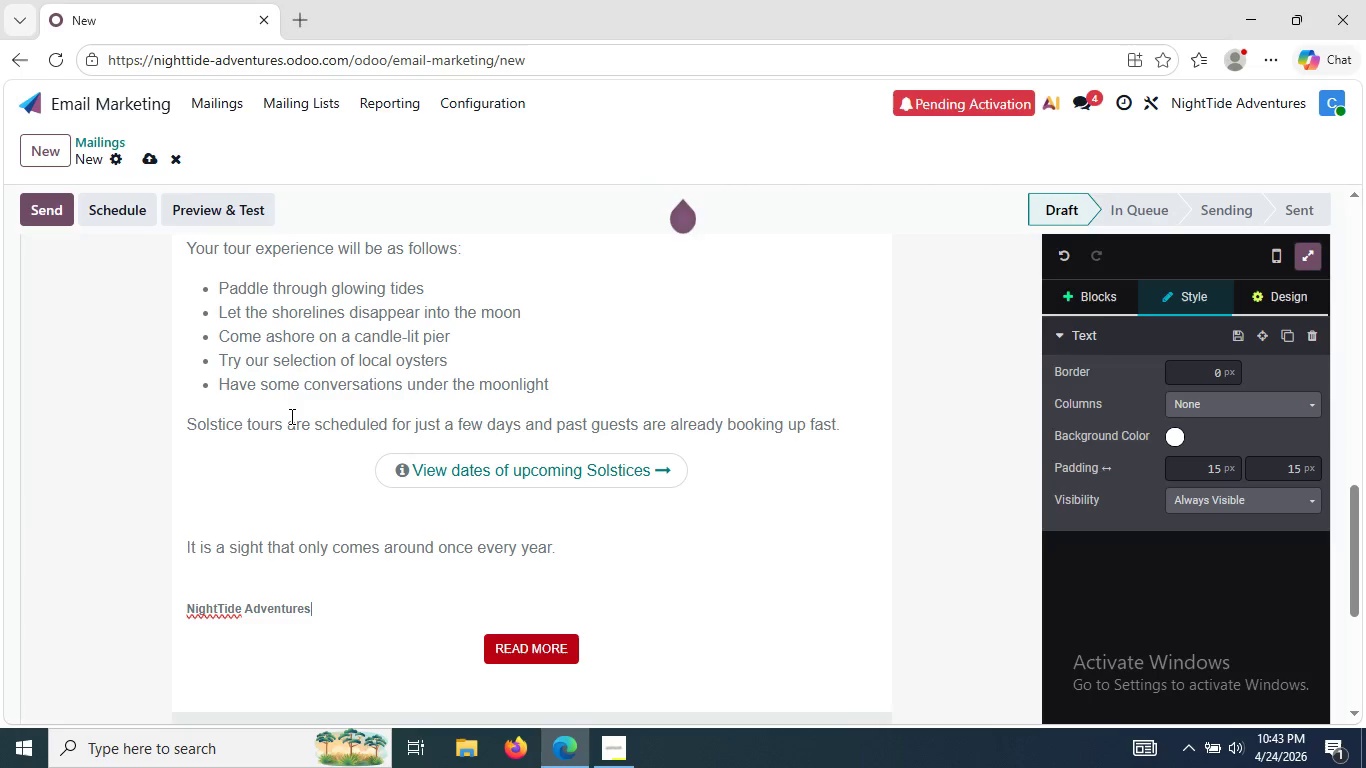 
left_click([584, 649])
 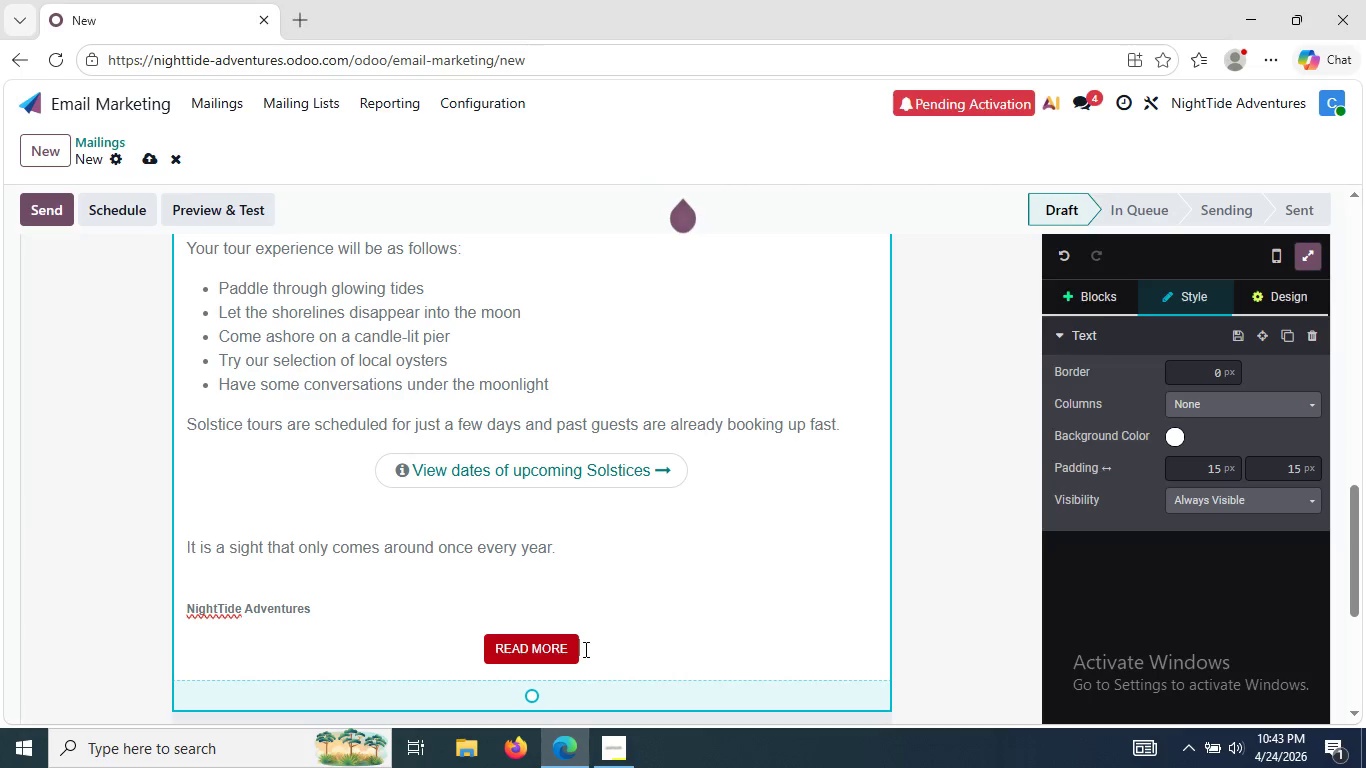 
key(Backspace)
 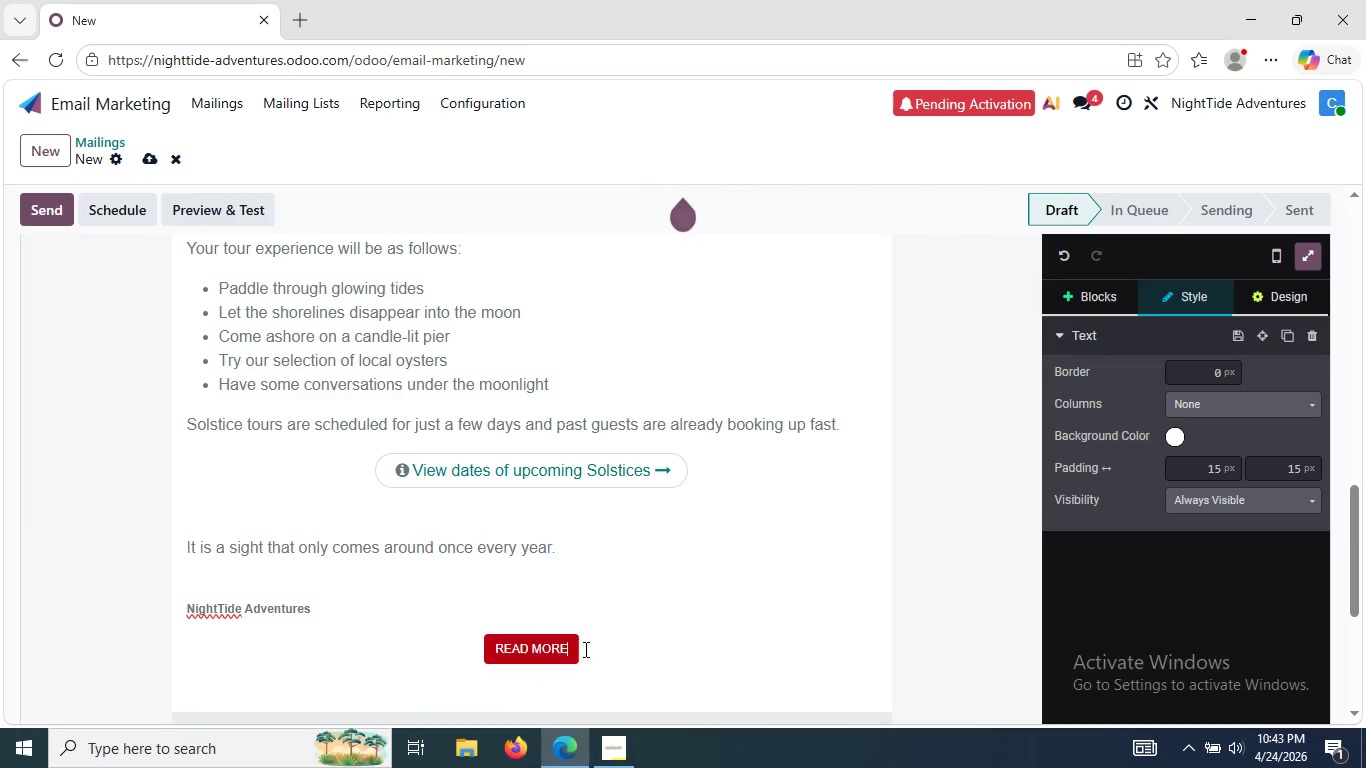 
key(Backspace)
 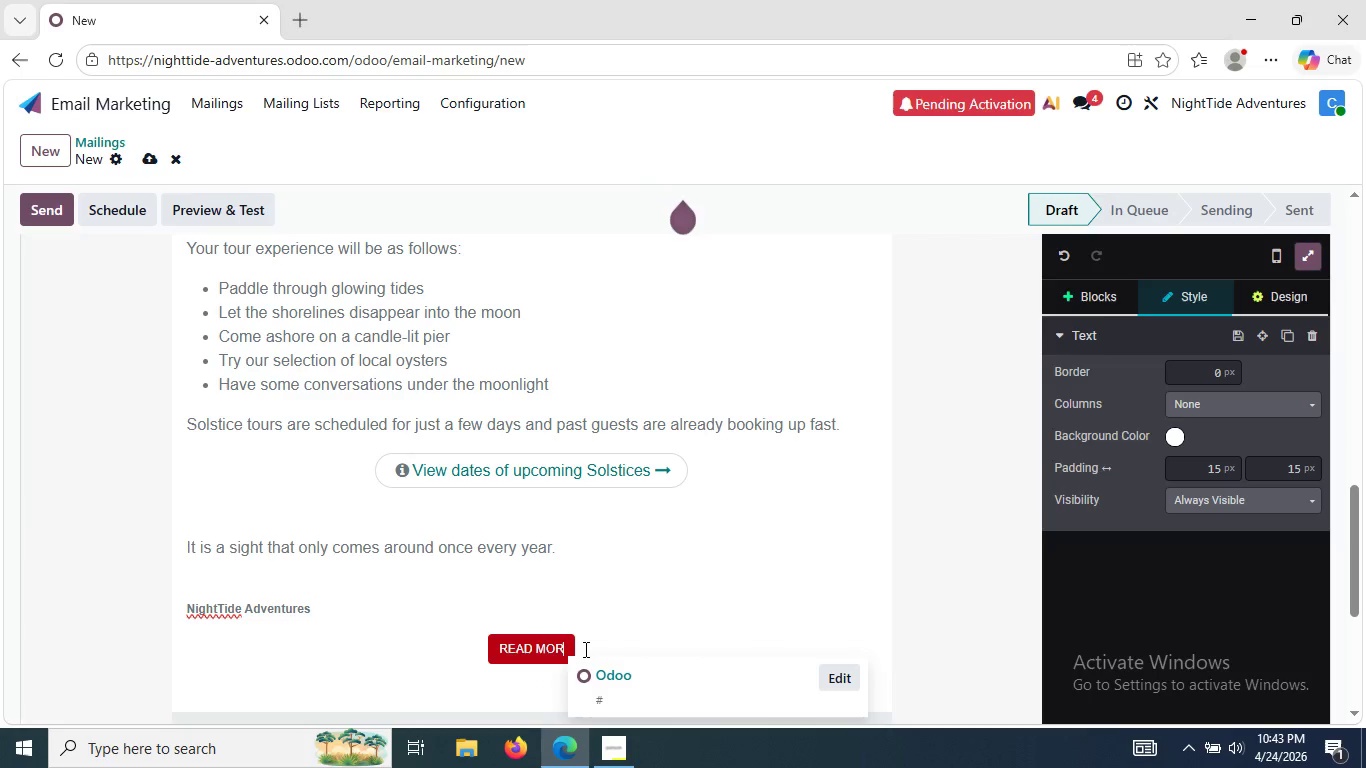 
key(Backspace)
 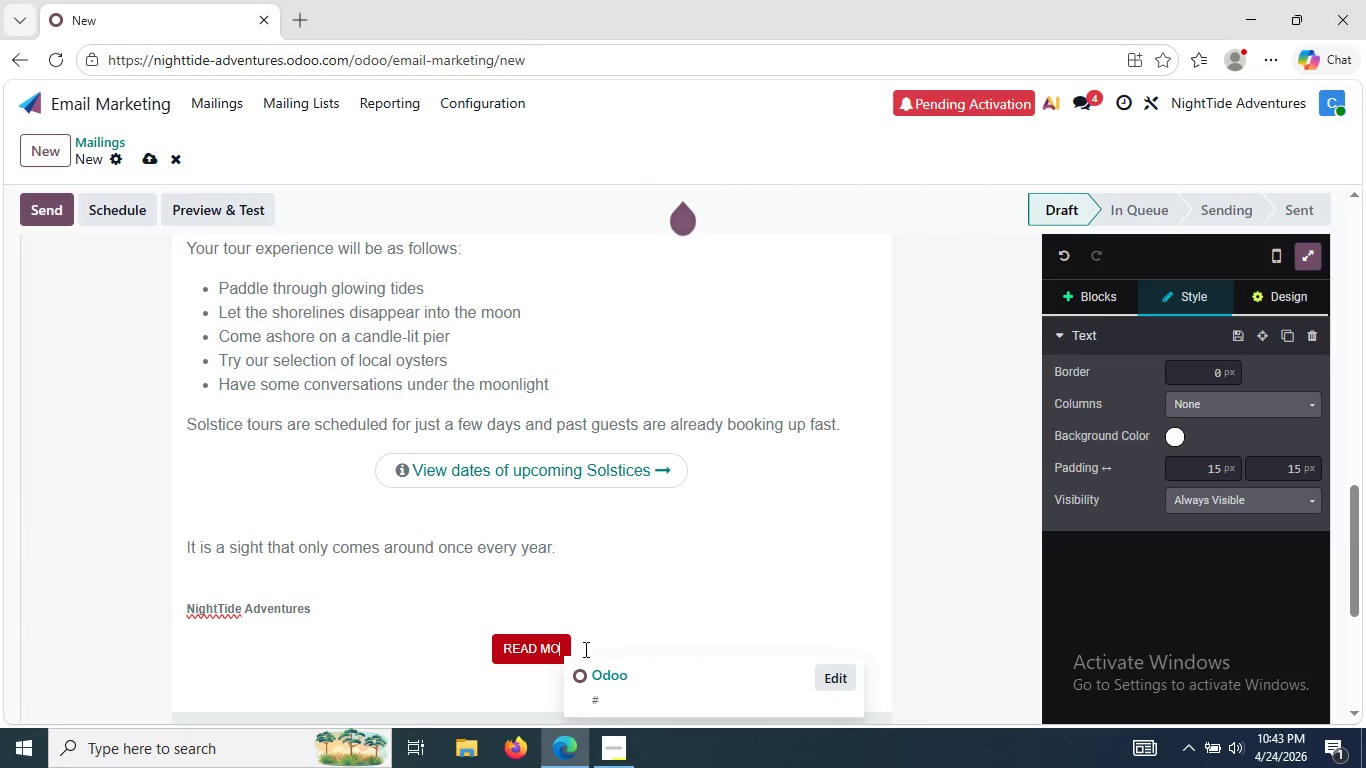 
key(Backspace)
 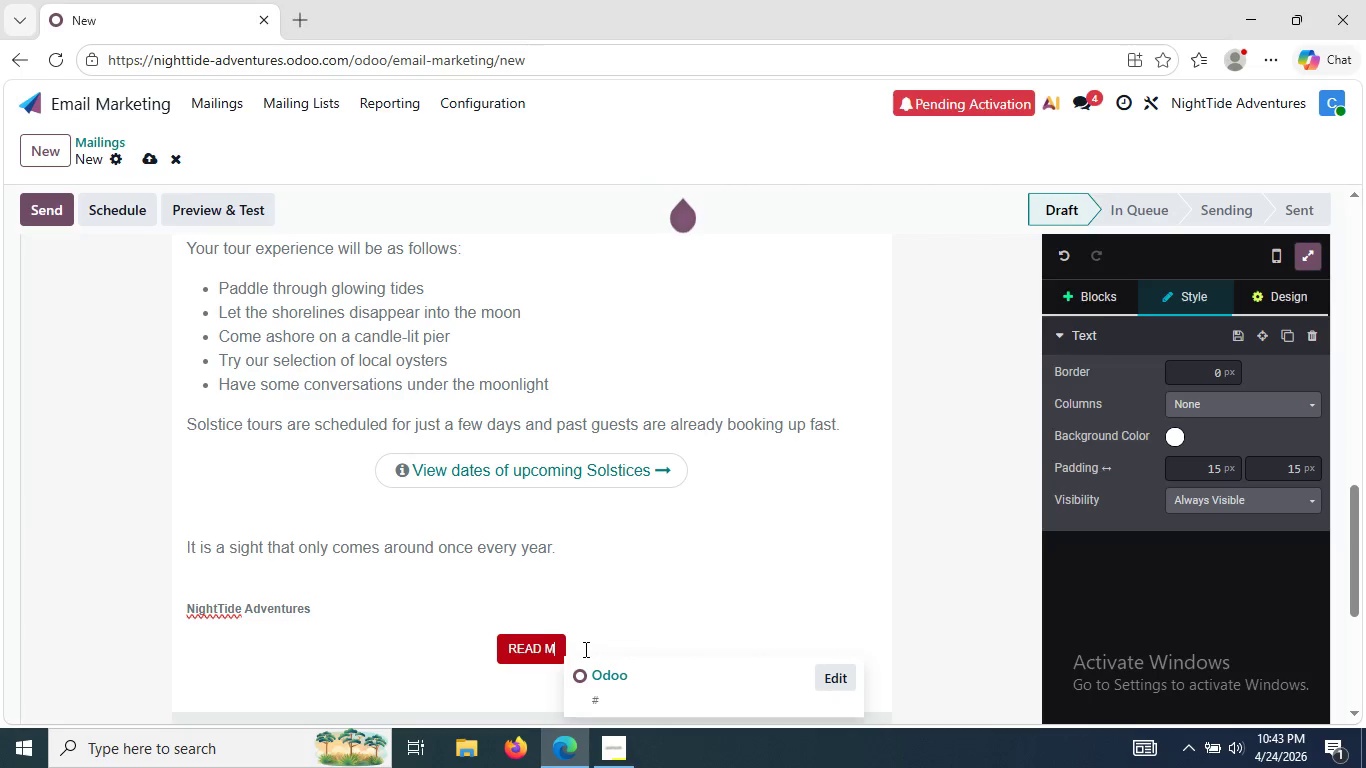 
key(Backspace)
 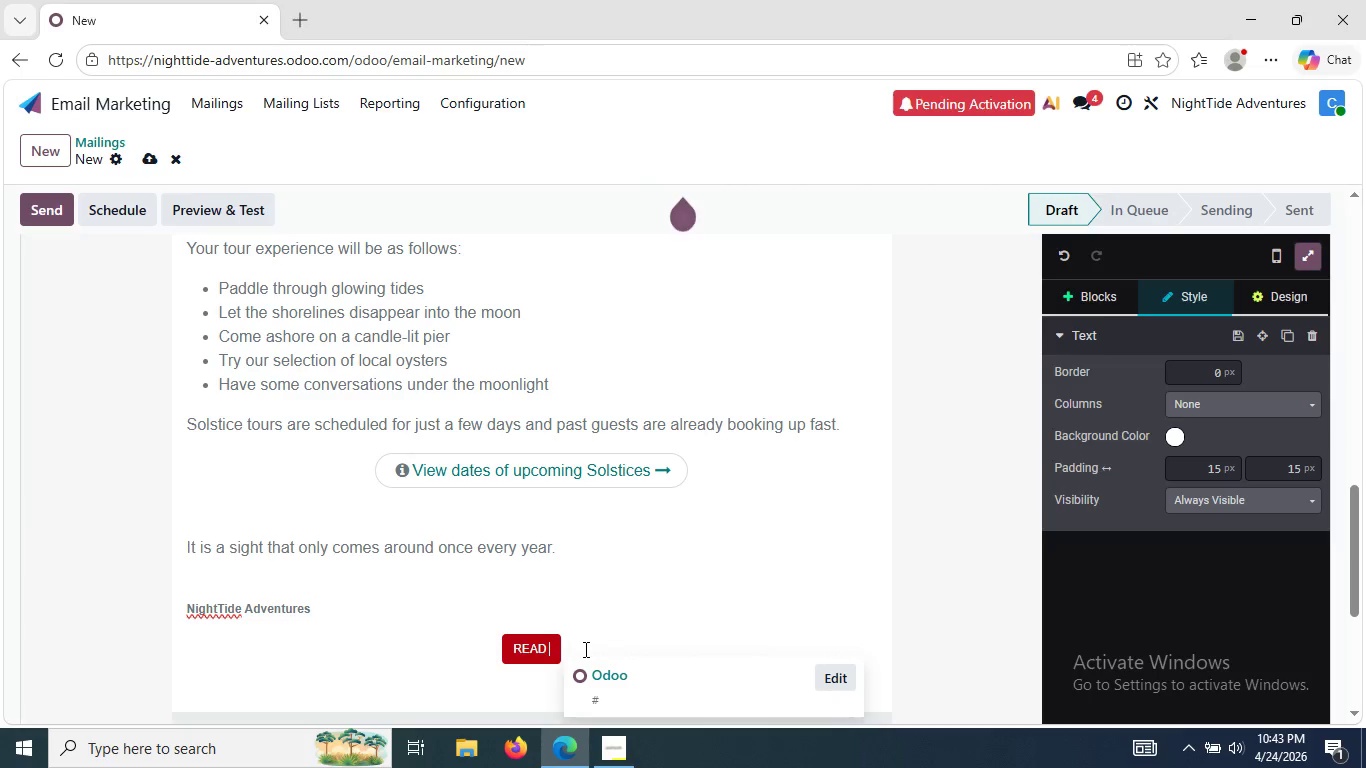 
key(Backspace)
 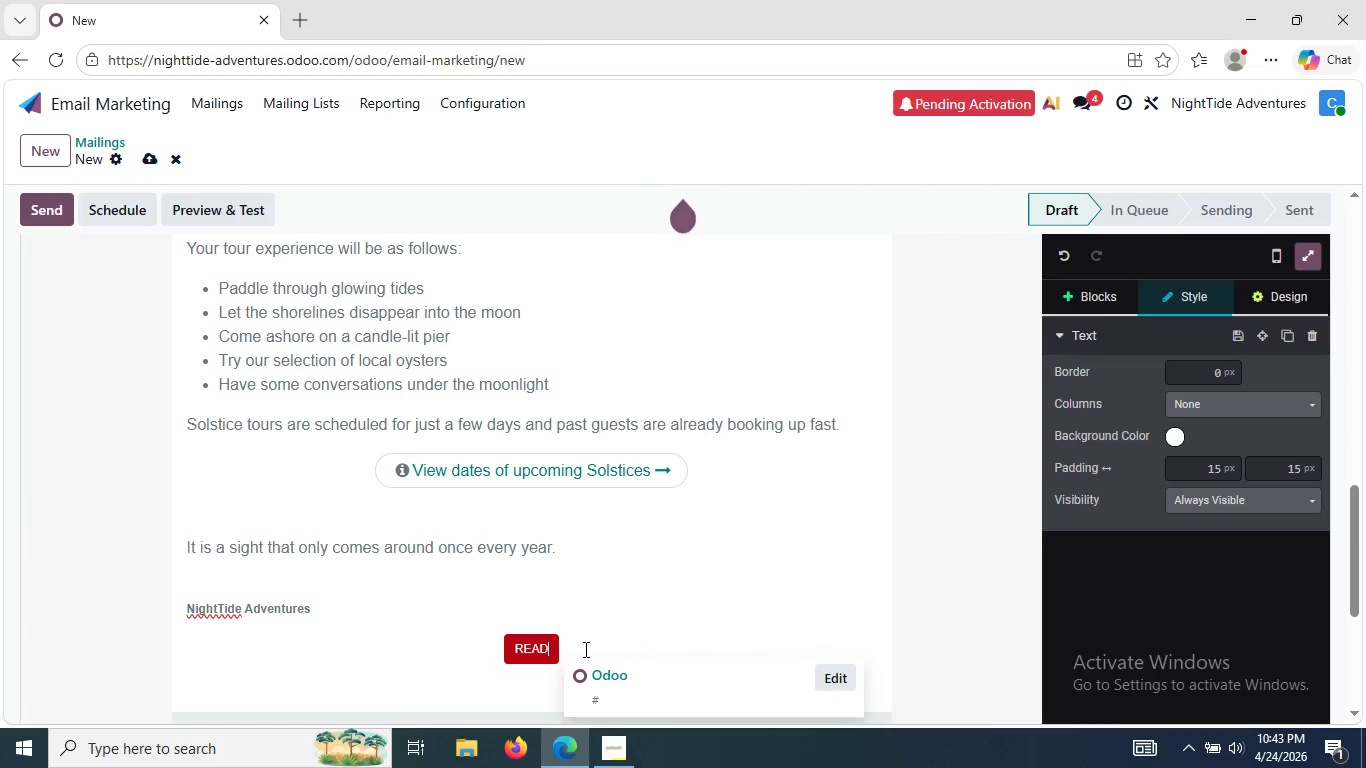 
key(Backspace)
 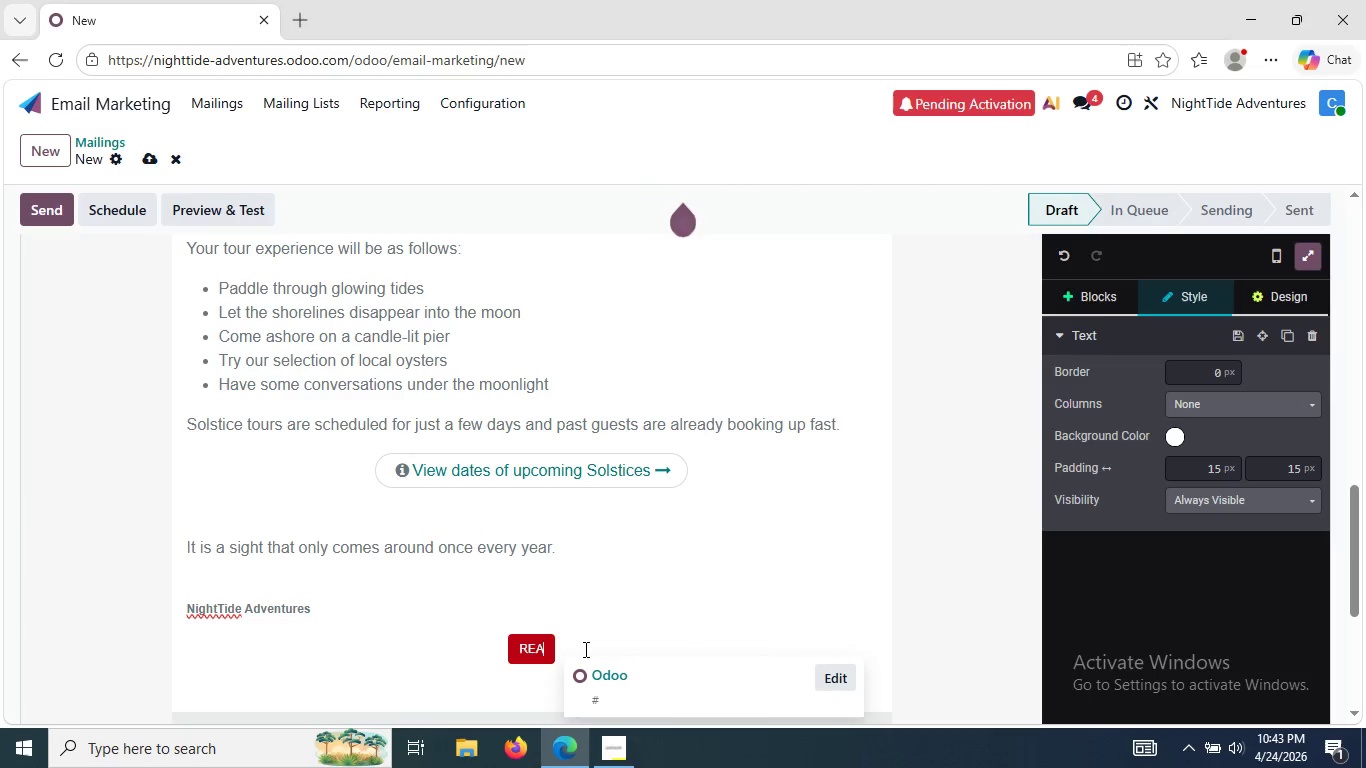 
key(Backspace)
 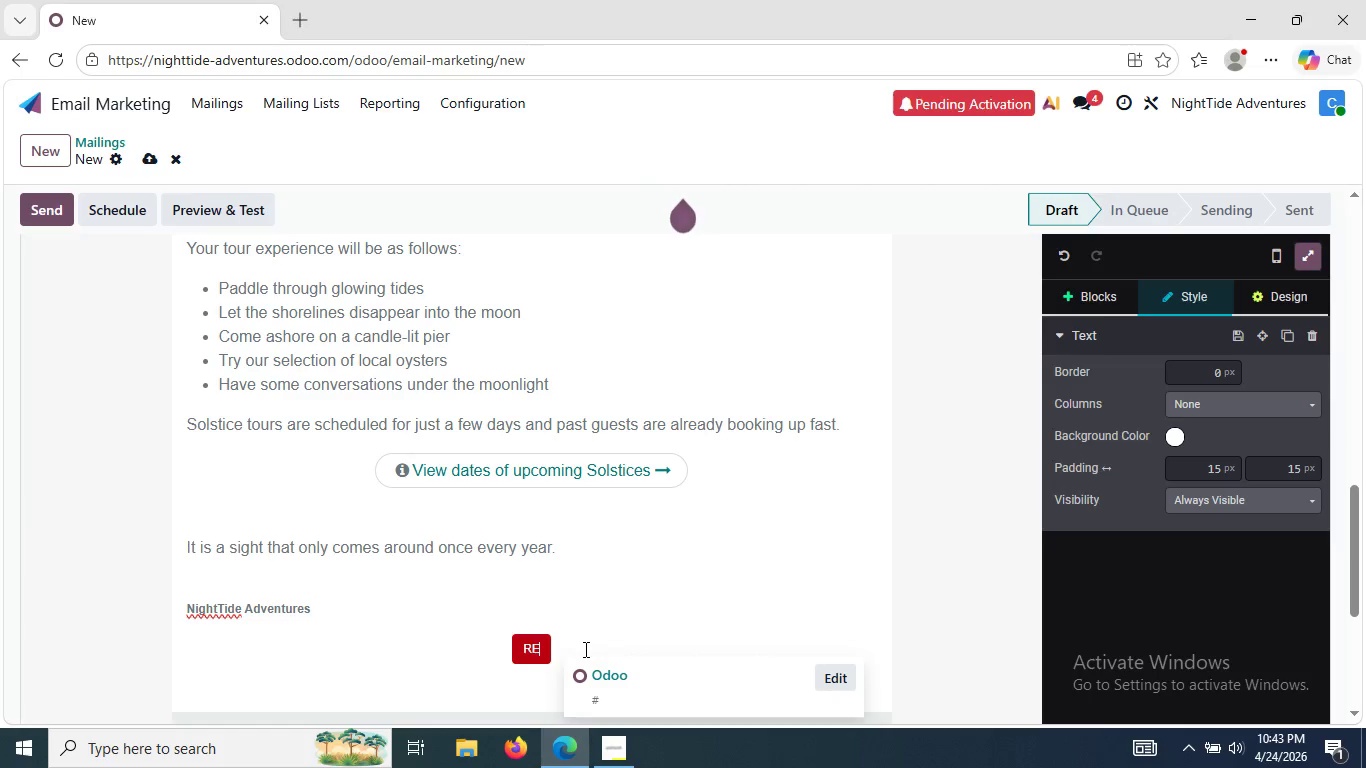 
key(Backspace)
 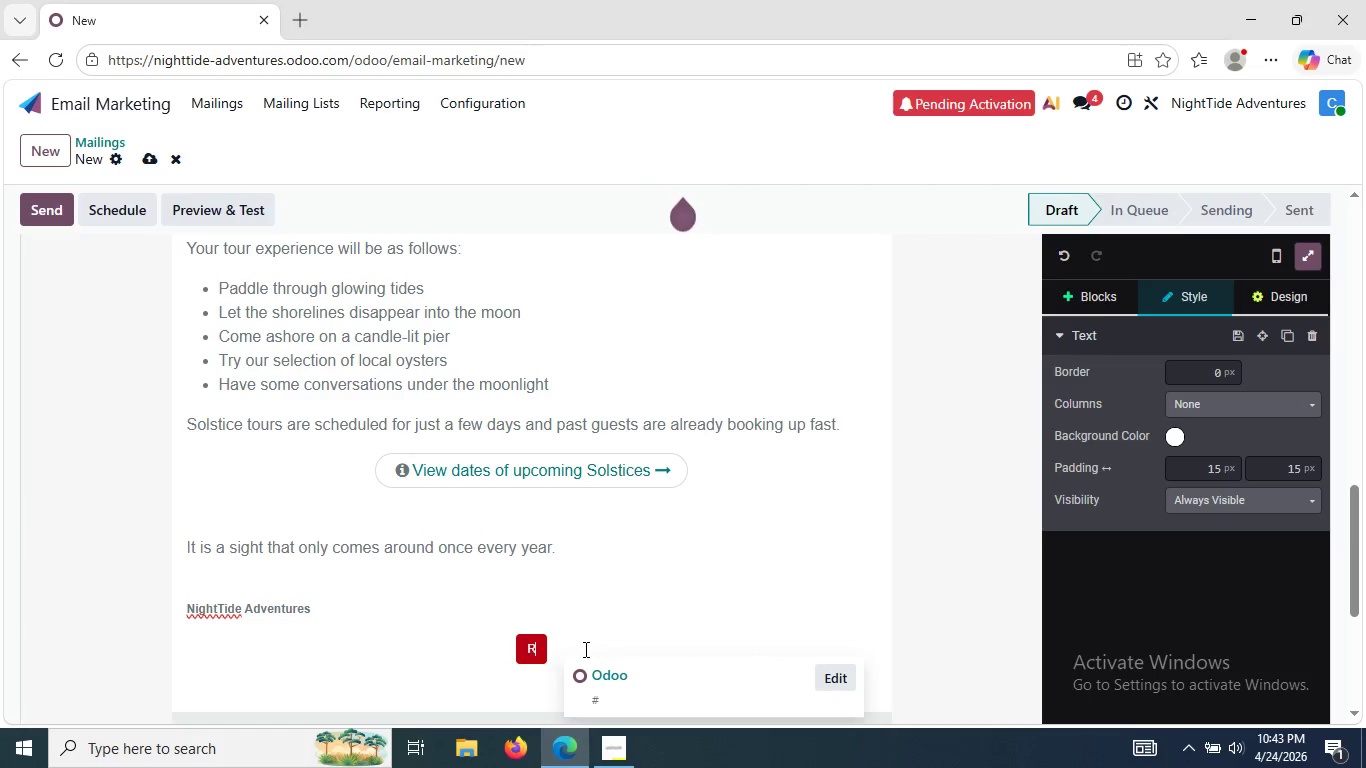 
key(Backspace)
 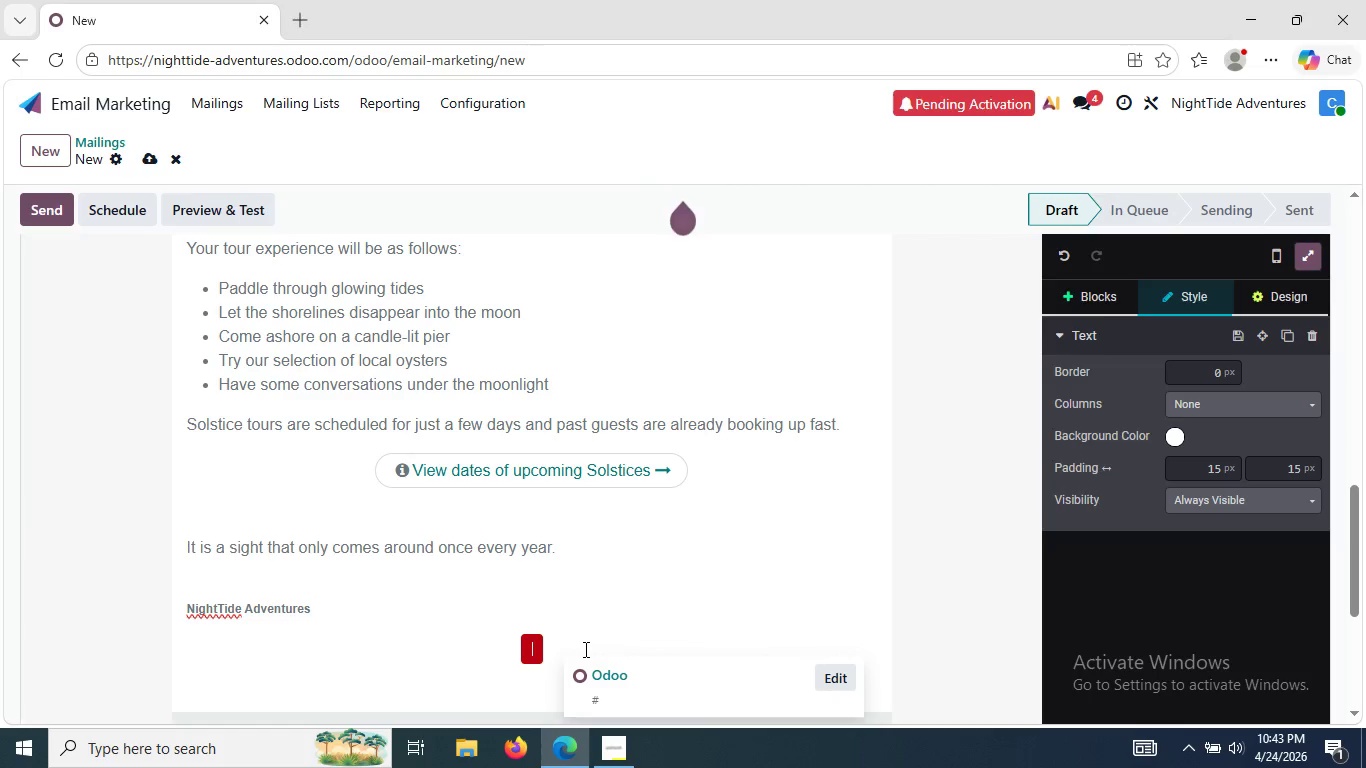 
key(Backspace)
 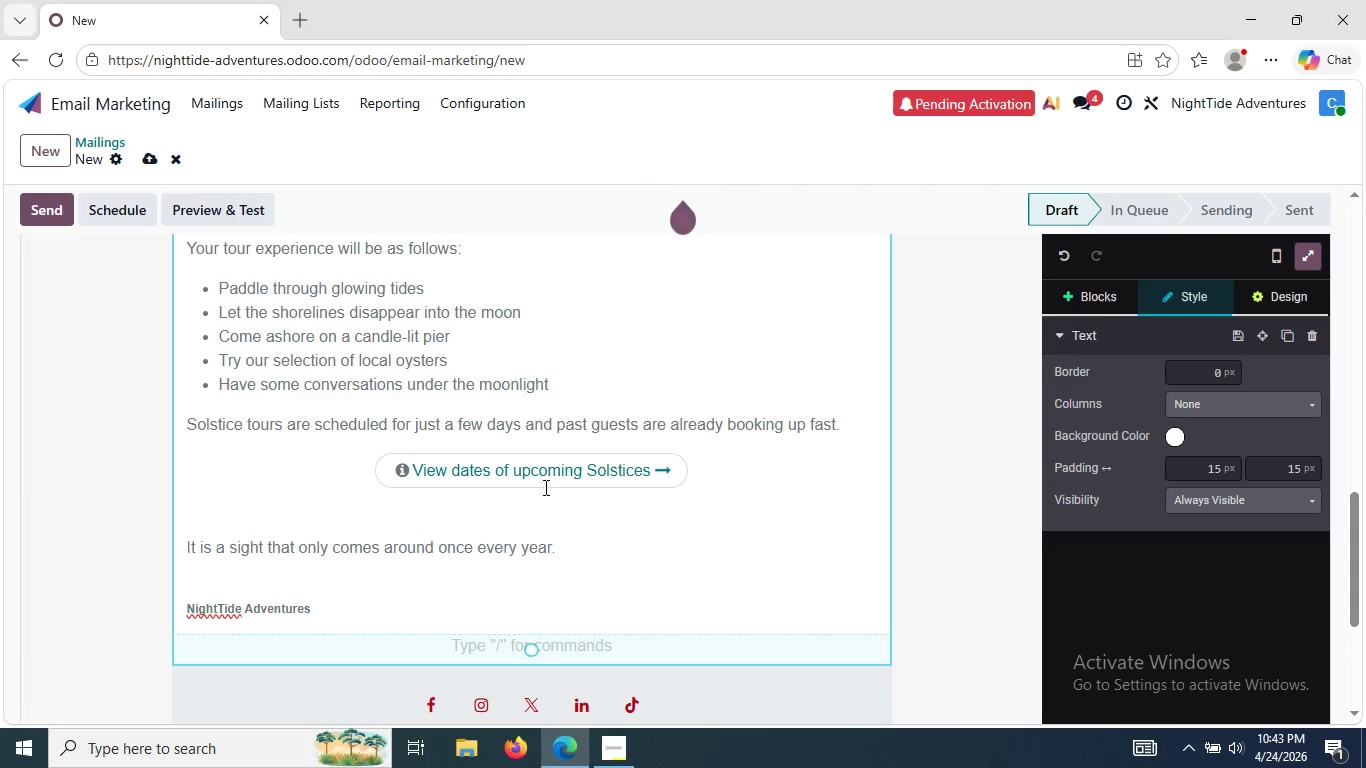 
left_click([575, 476])
 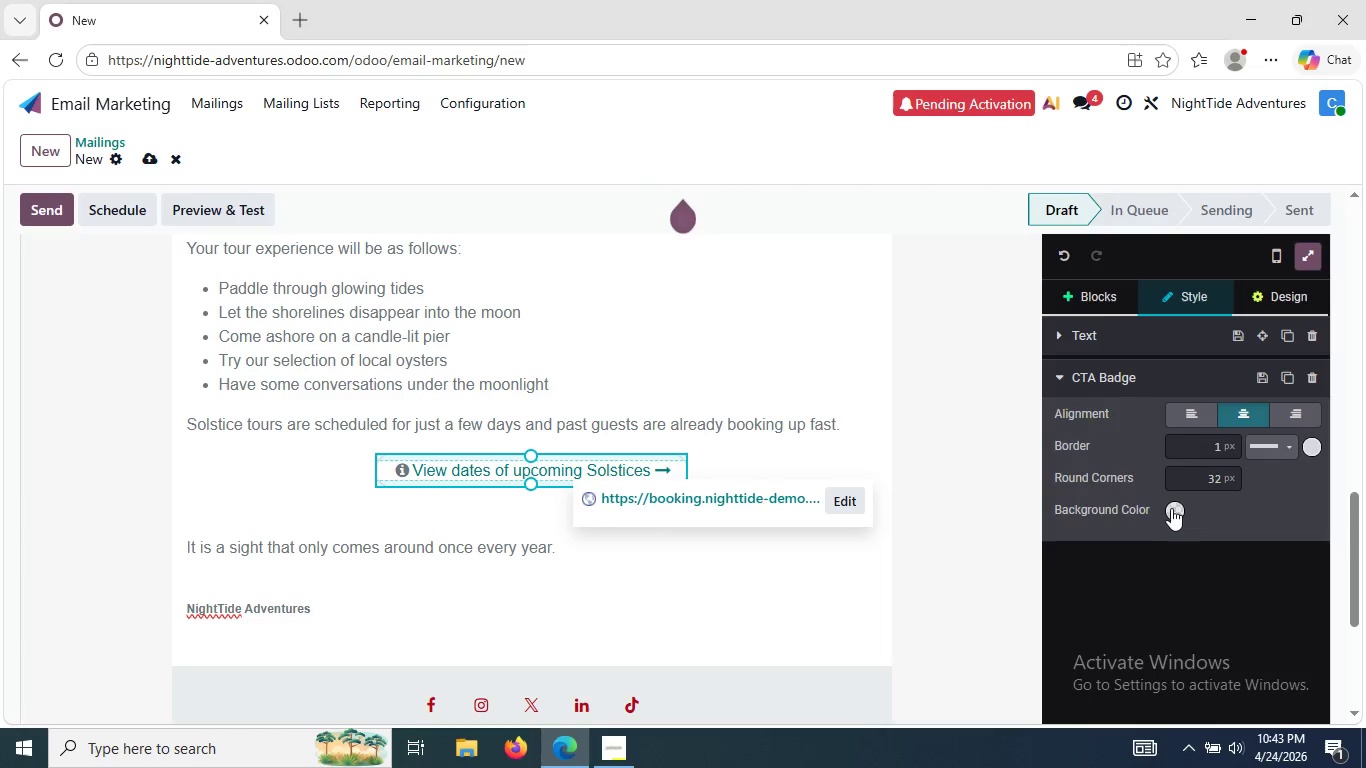 
left_click([1178, 517])
 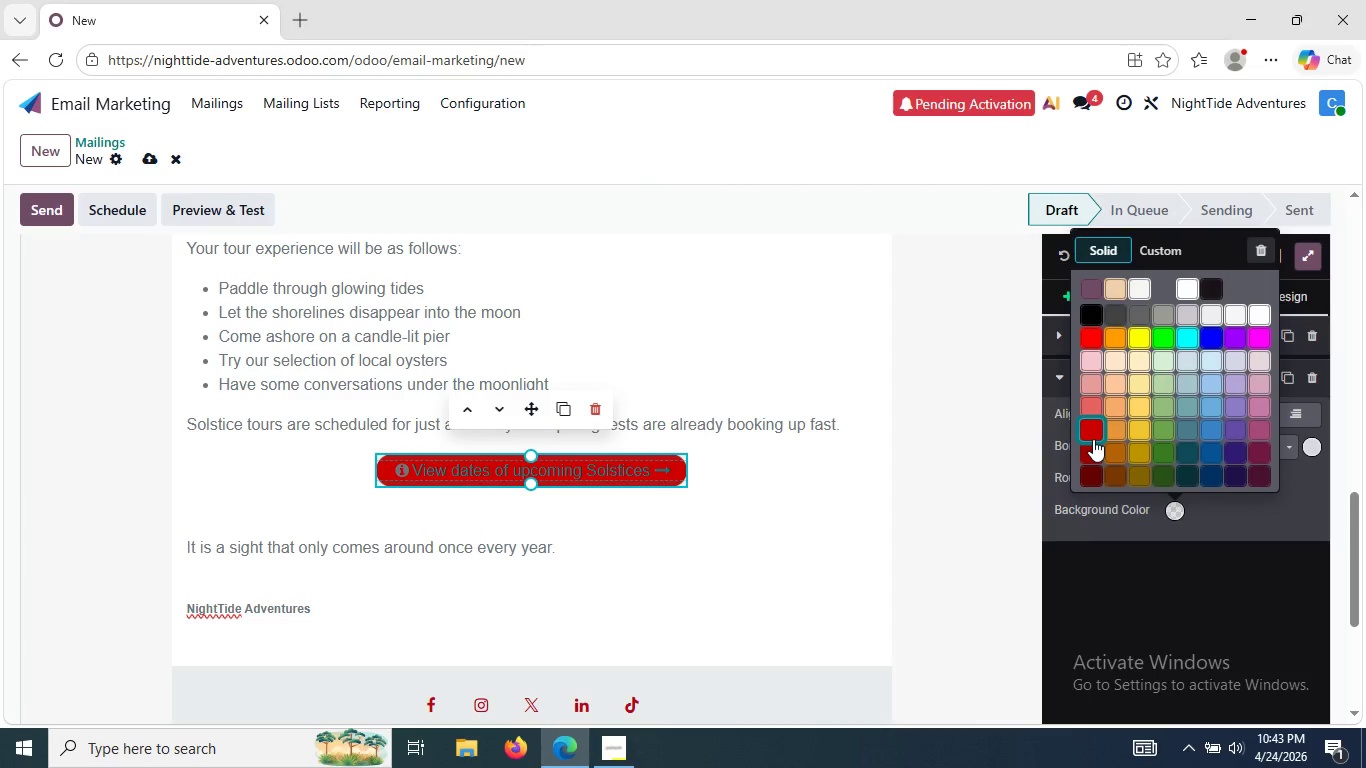 
left_click([1093, 439])
 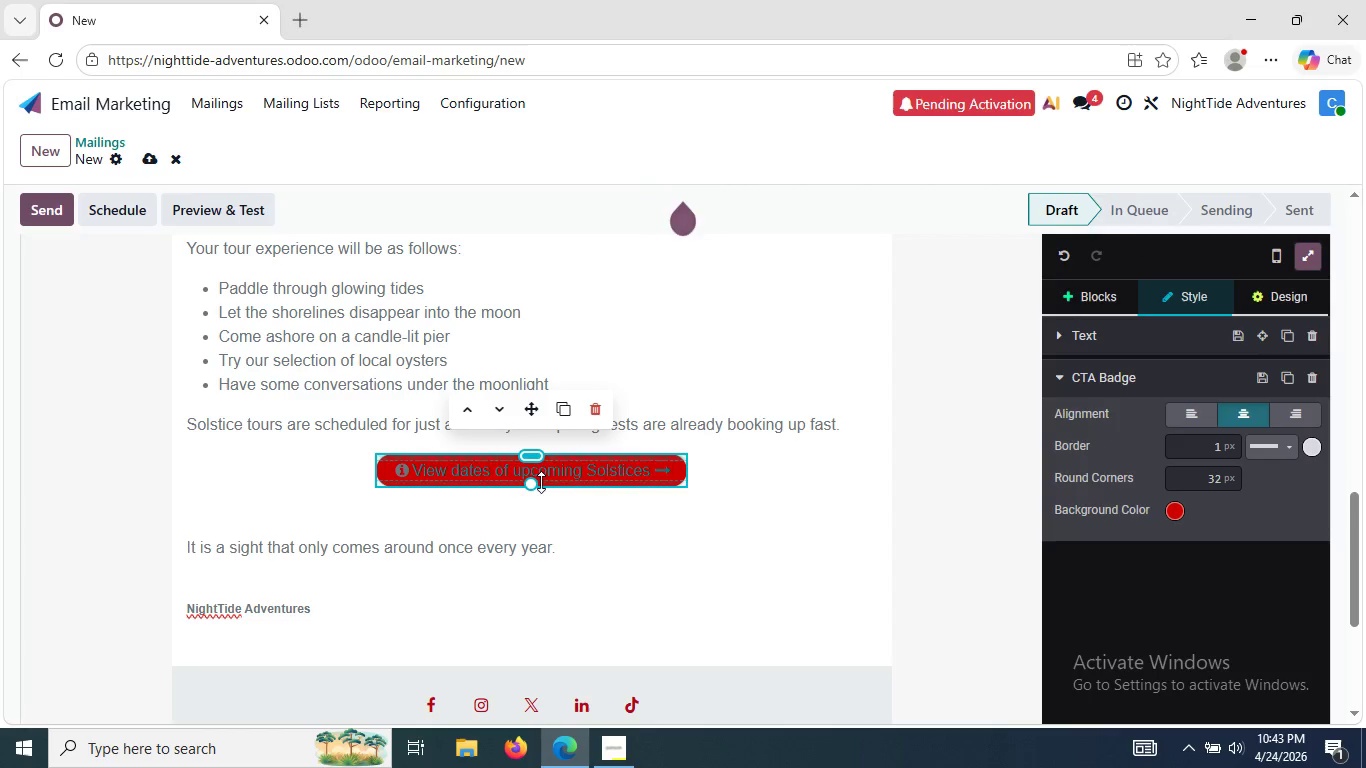 
double_click([564, 474])
 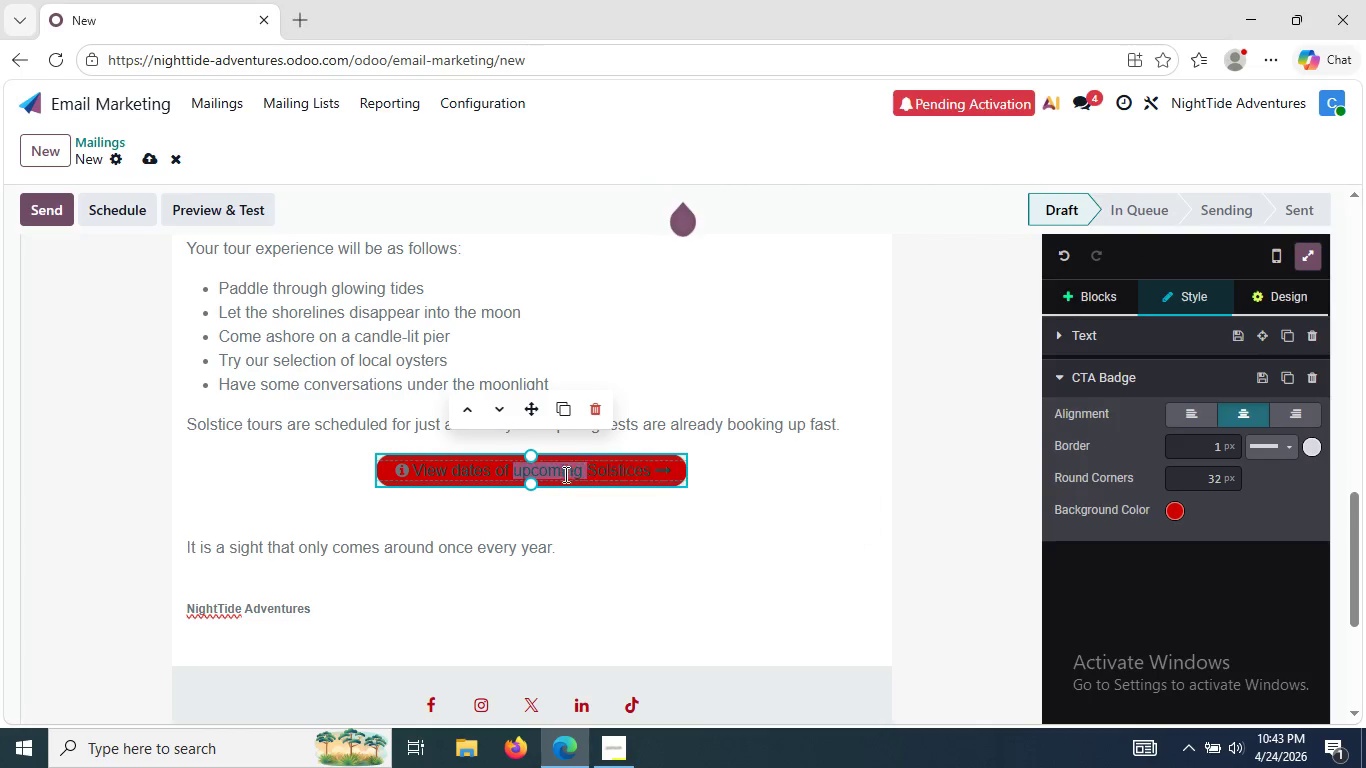 
triple_click([564, 474])
 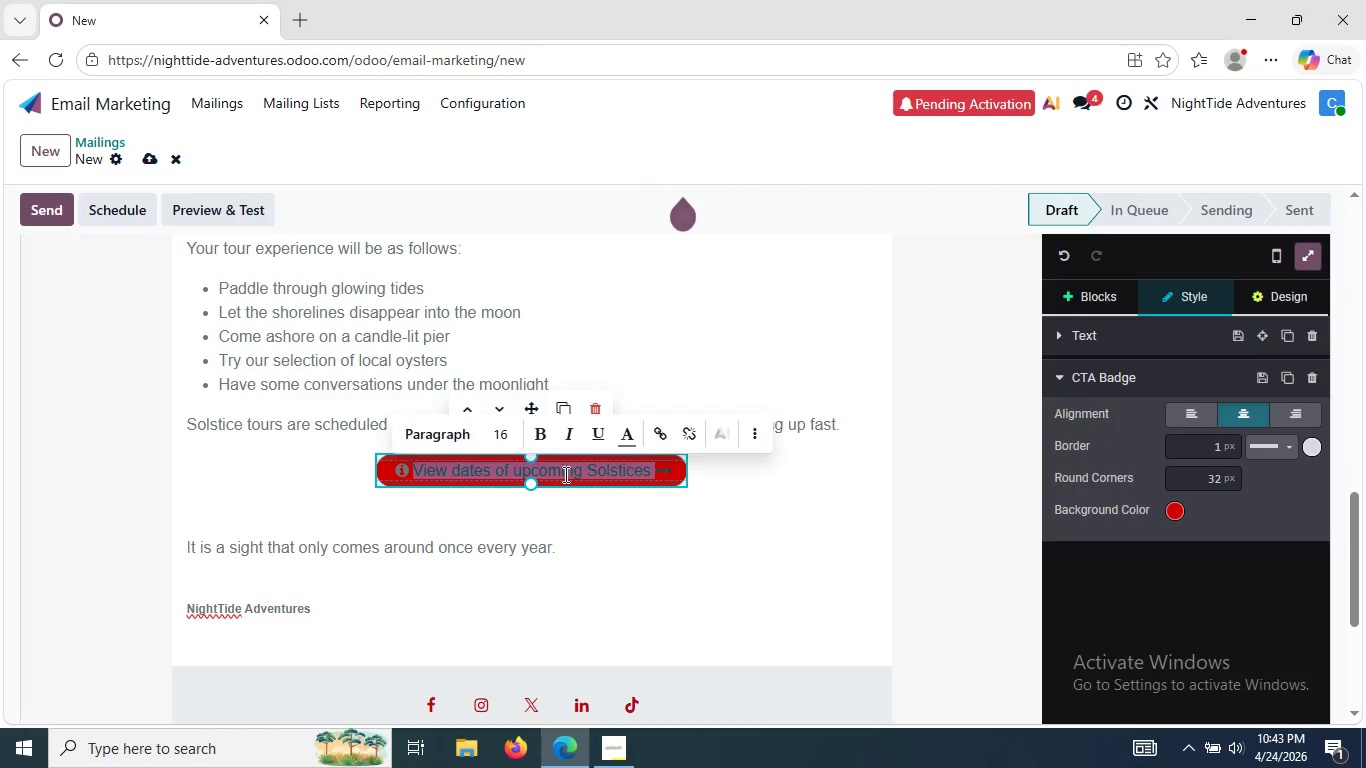 
left_click([564, 474])
 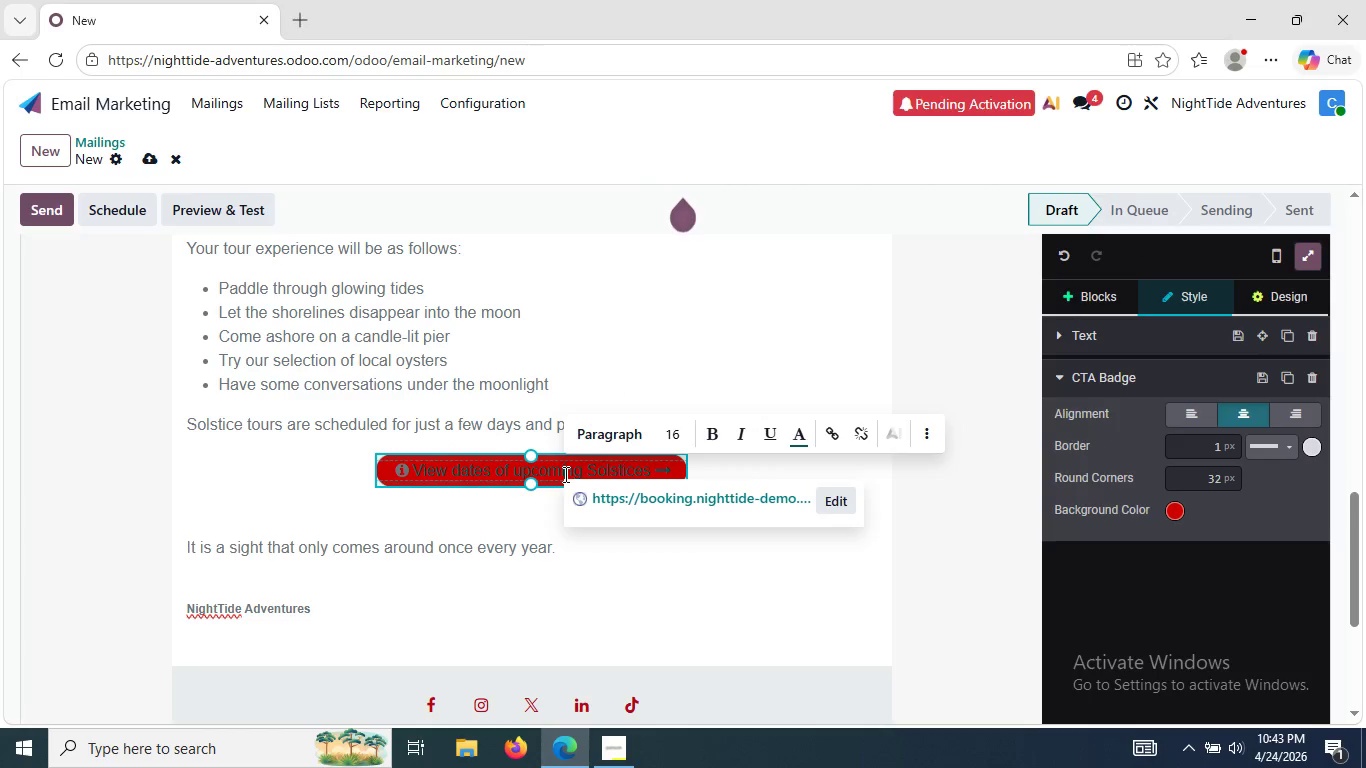 
double_click([564, 474])
 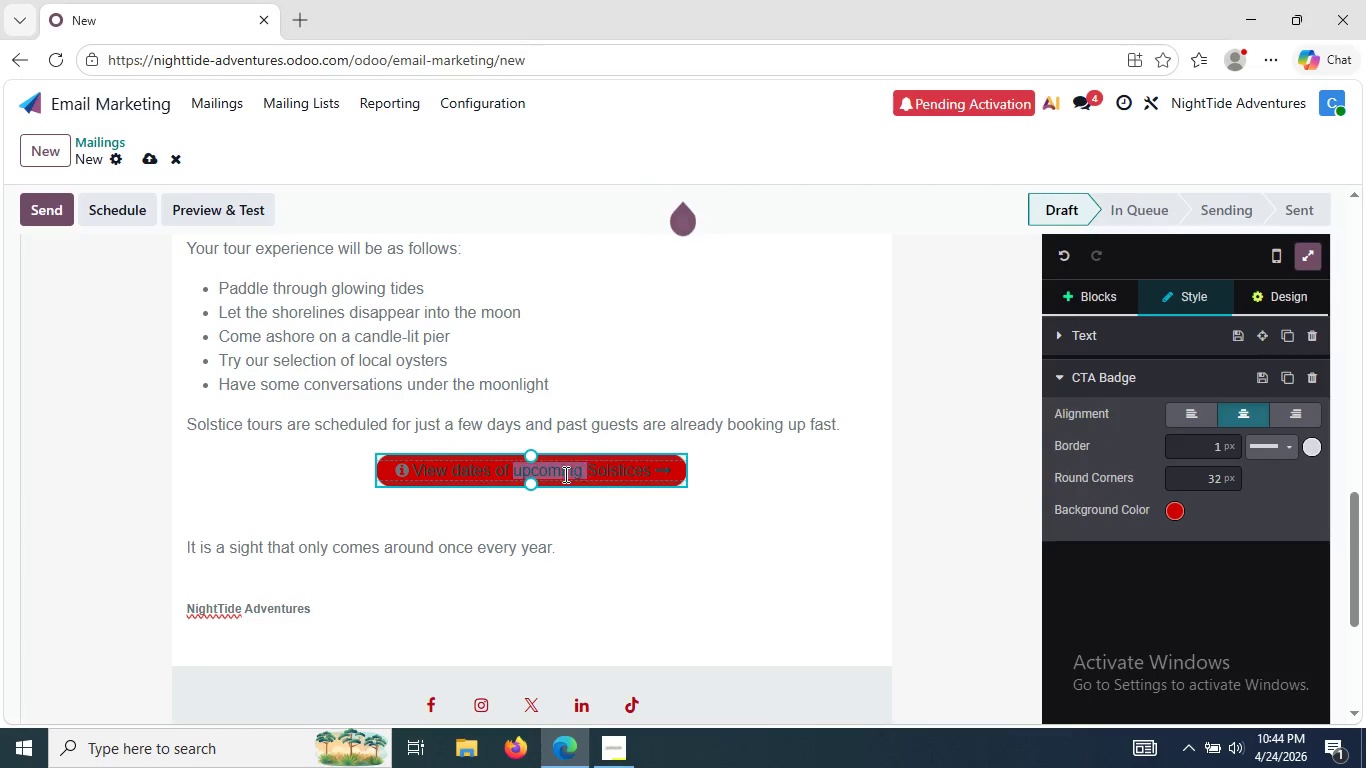 
triple_click([564, 474])
 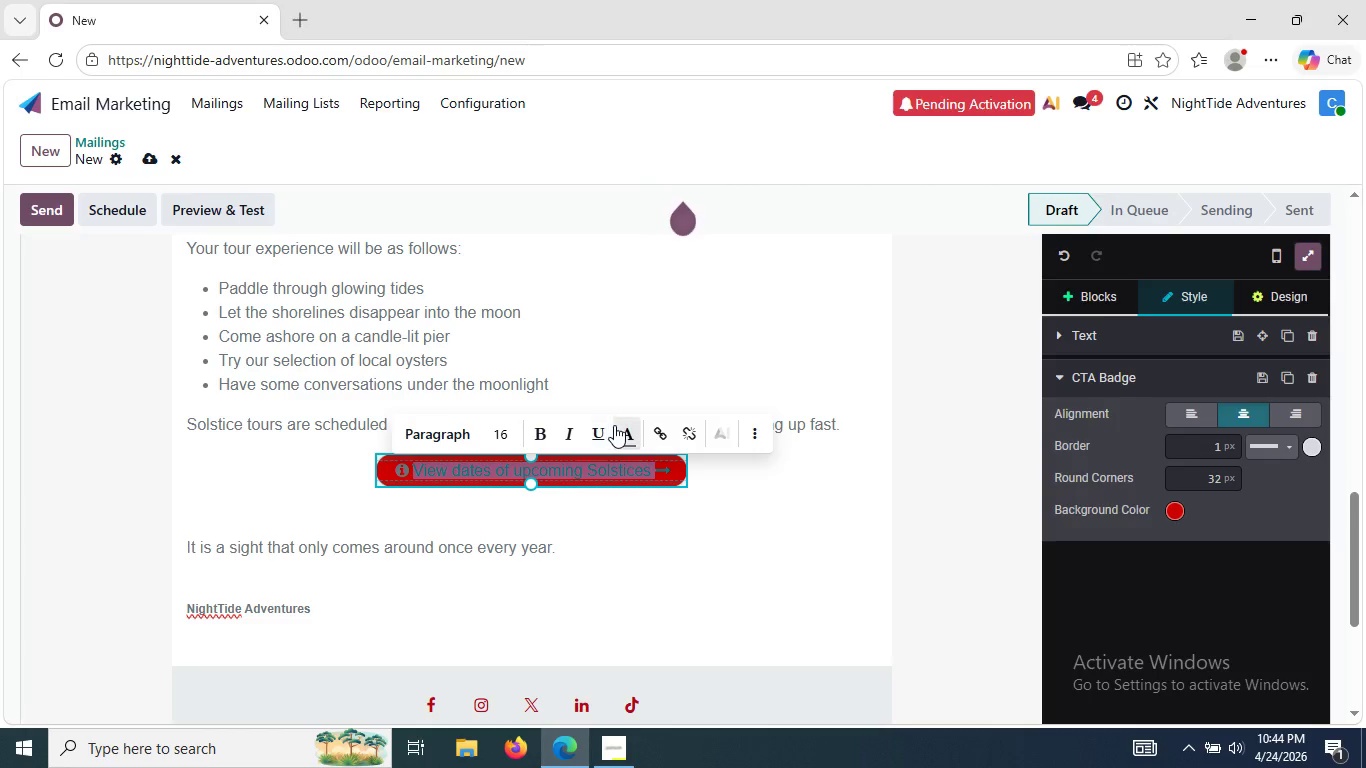 
left_click([620, 426])
 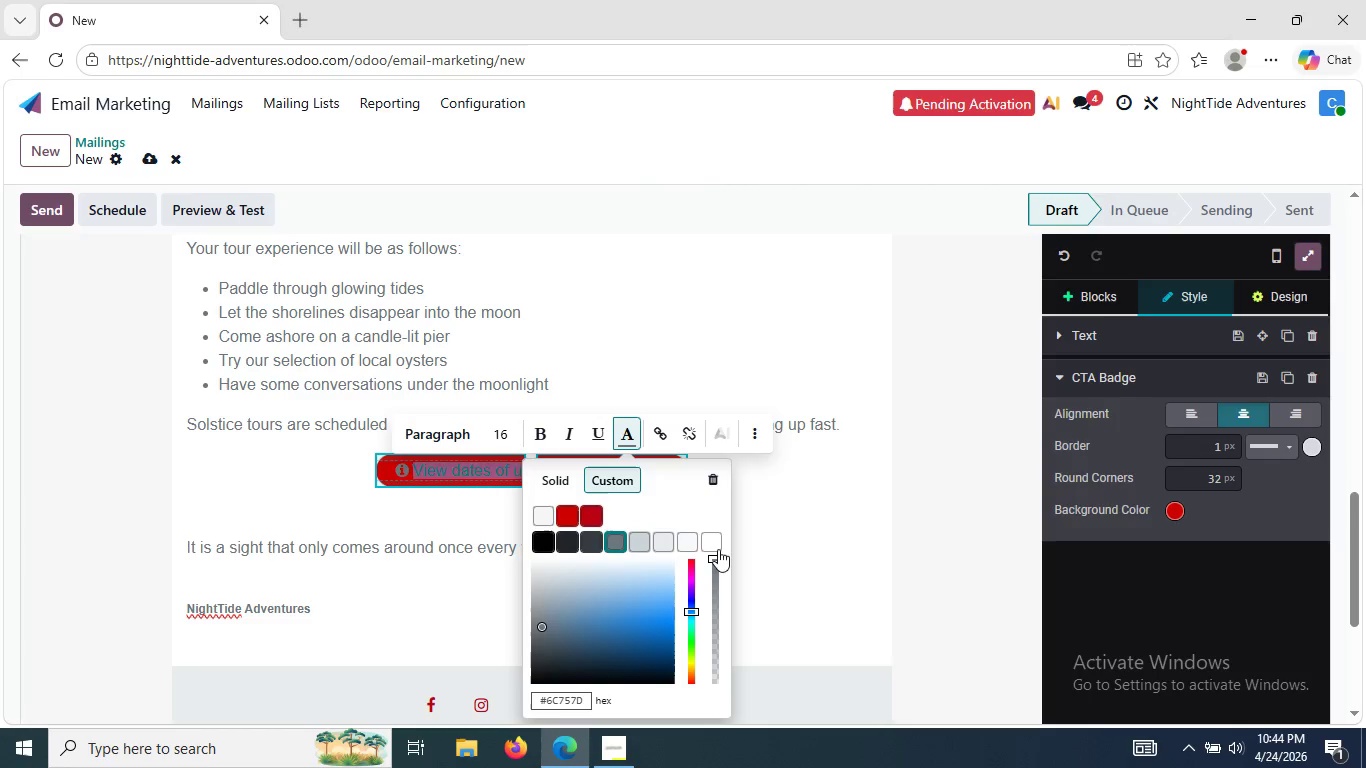 
left_click([718, 546])
 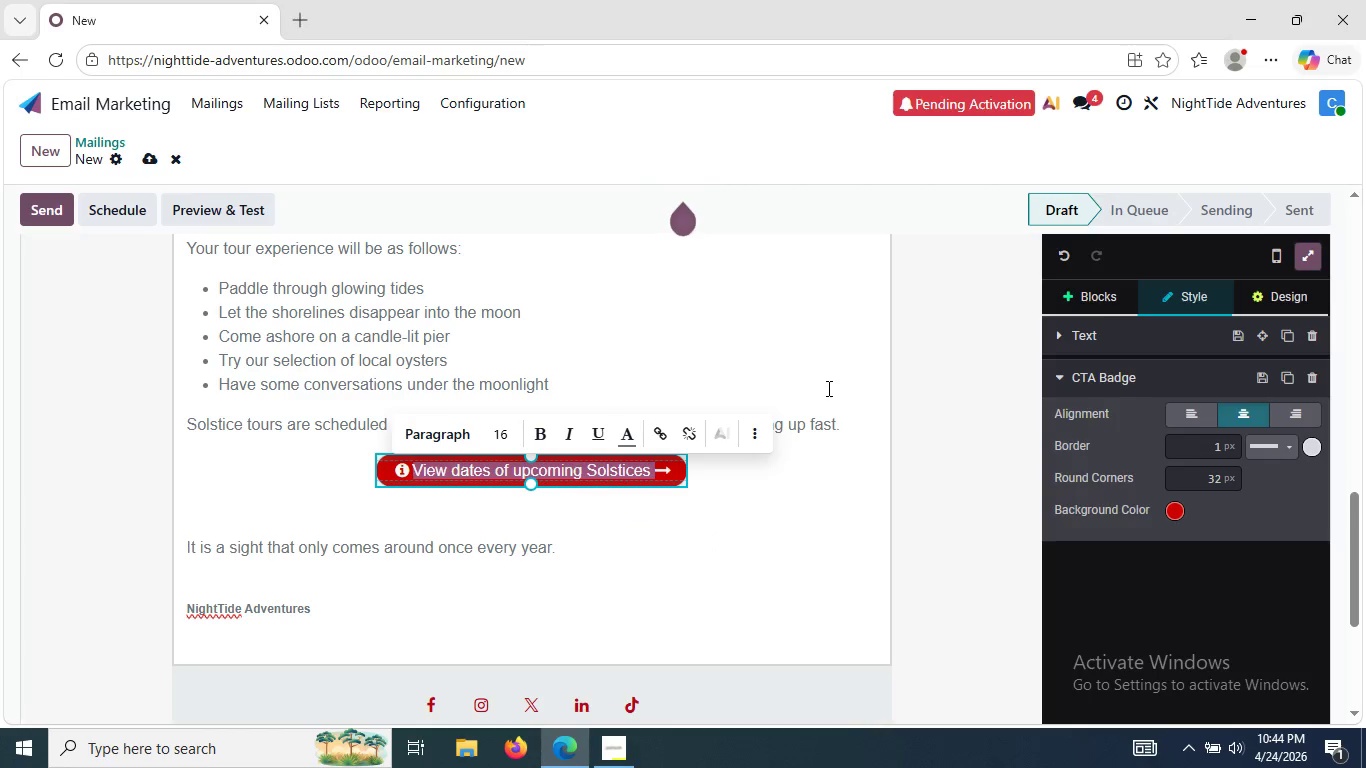 
left_click([827, 388])
 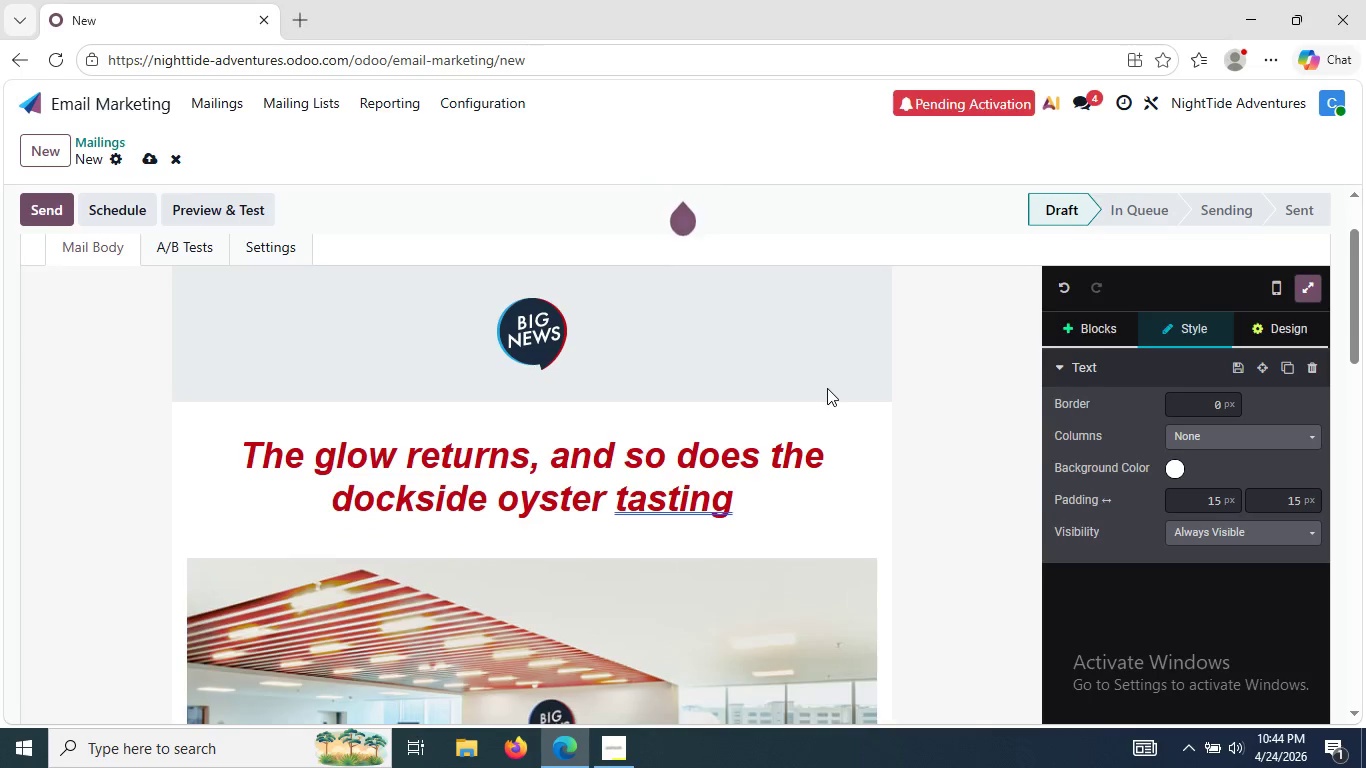 
wait(7.42)
 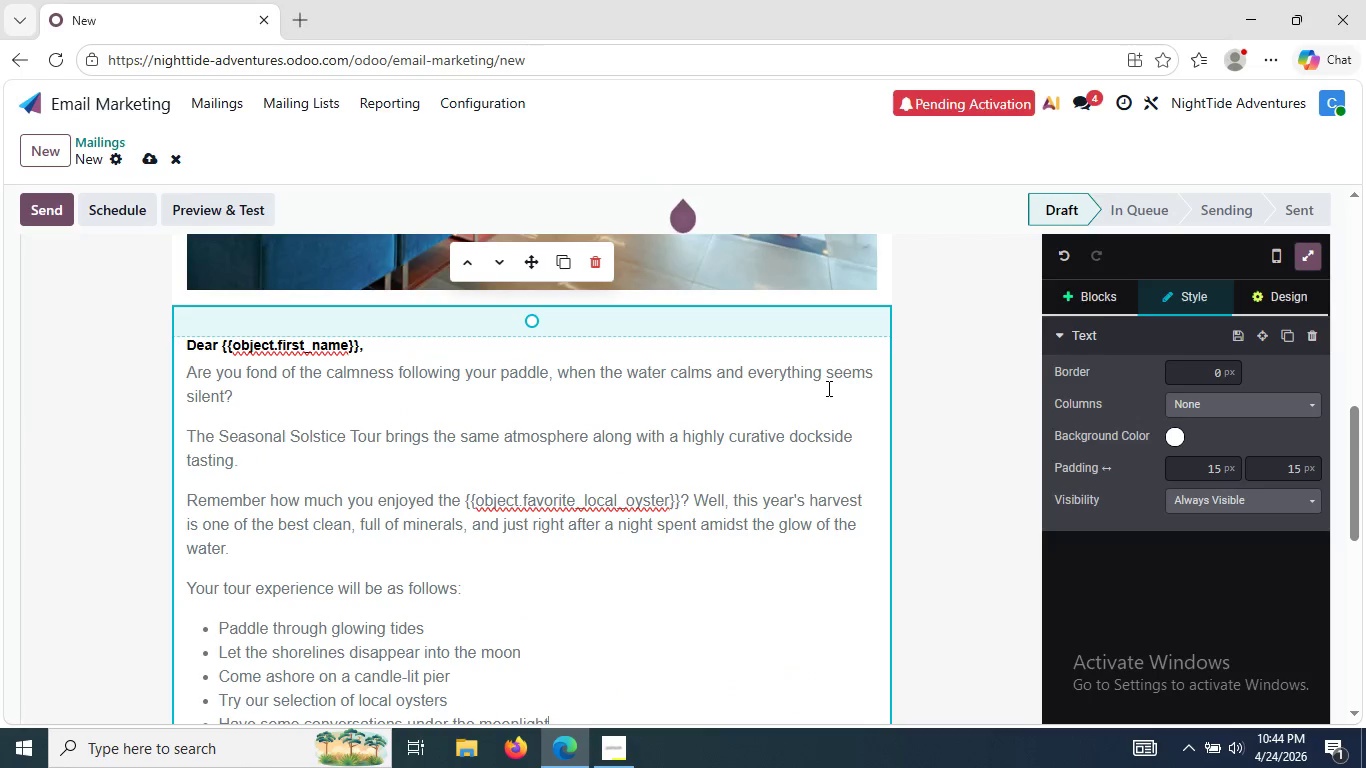 
left_click([517, 315])
 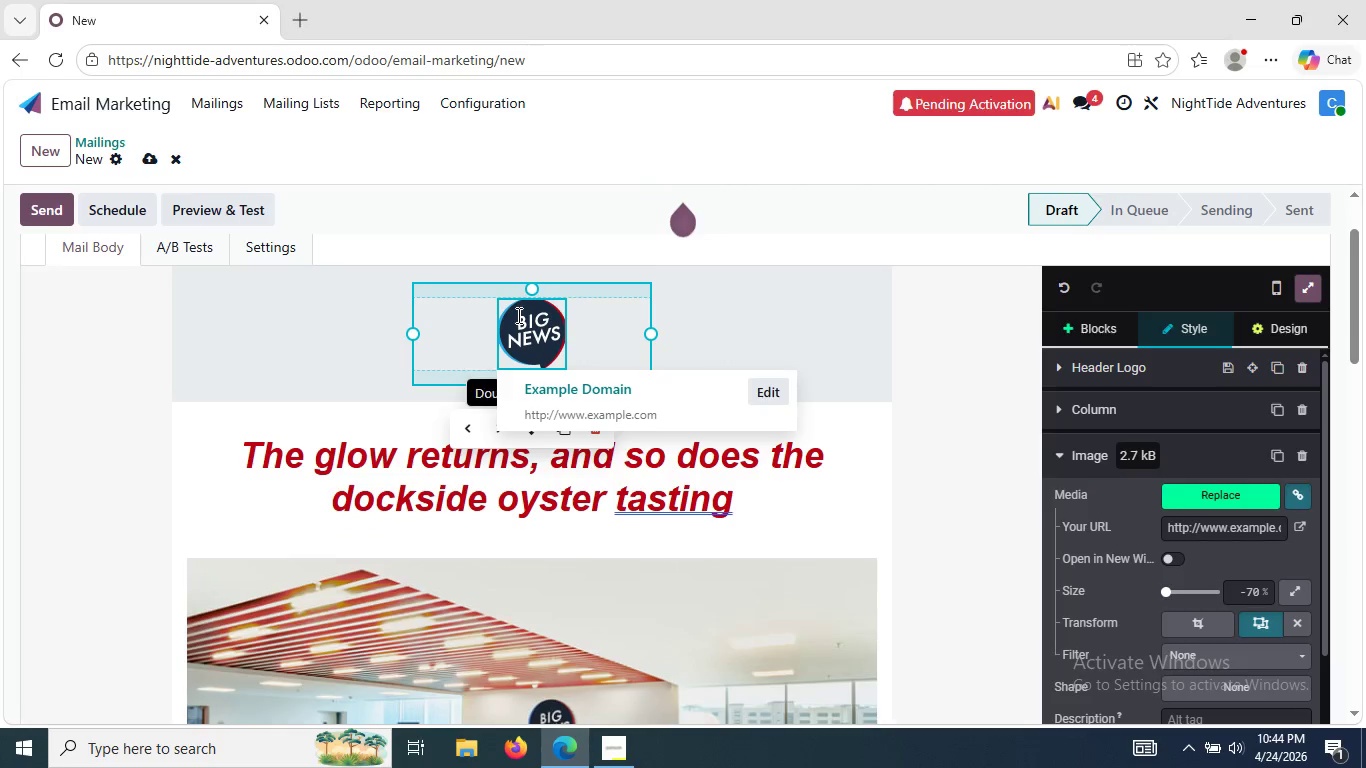 
key(Delete)
 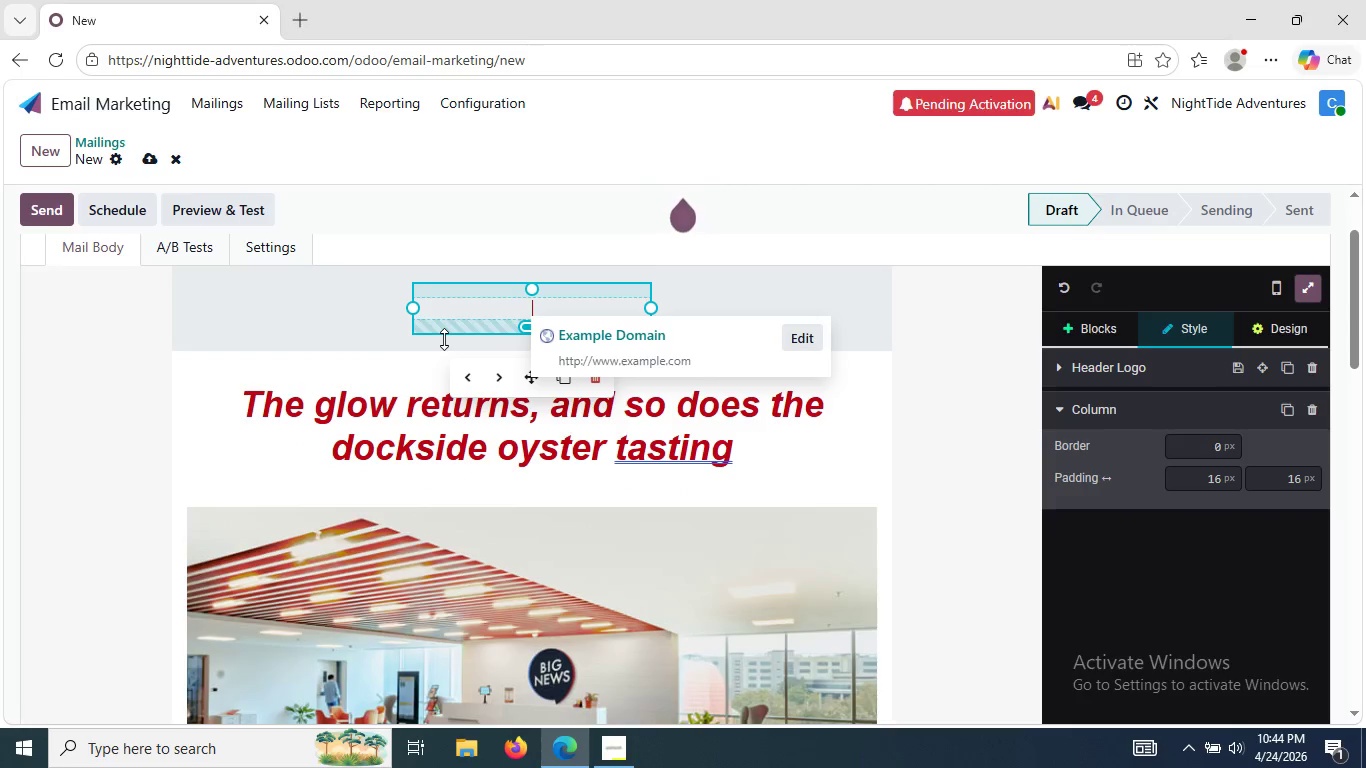 
left_click([367, 321])
 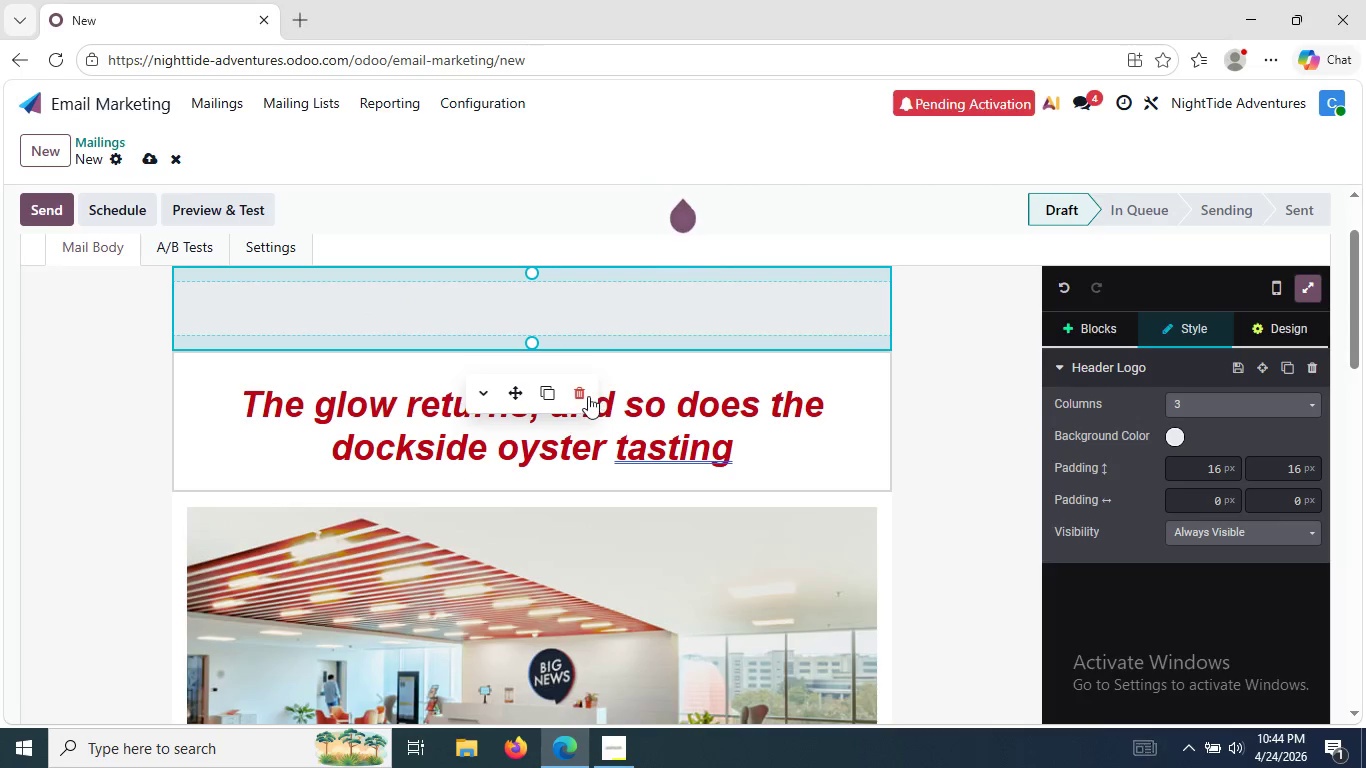 
left_click([587, 392])
 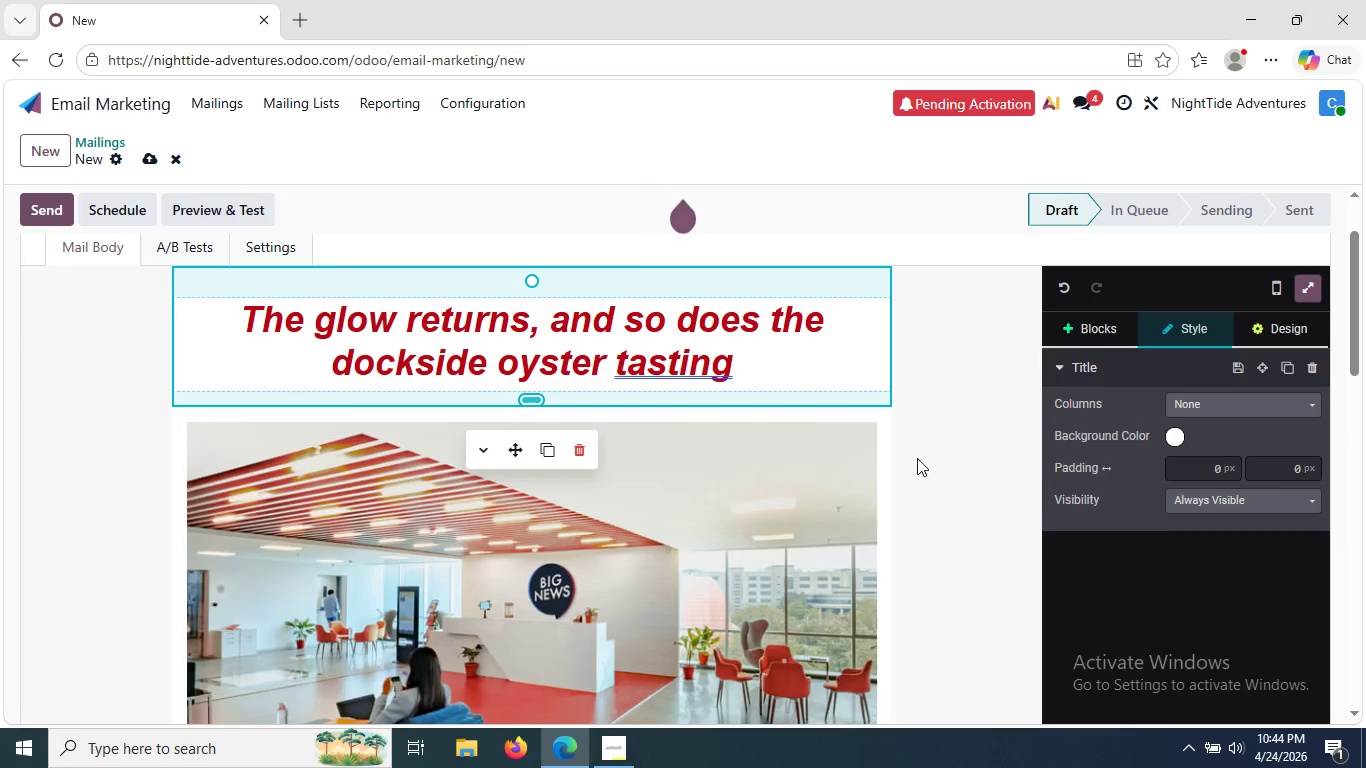 
left_click([932, 470])
 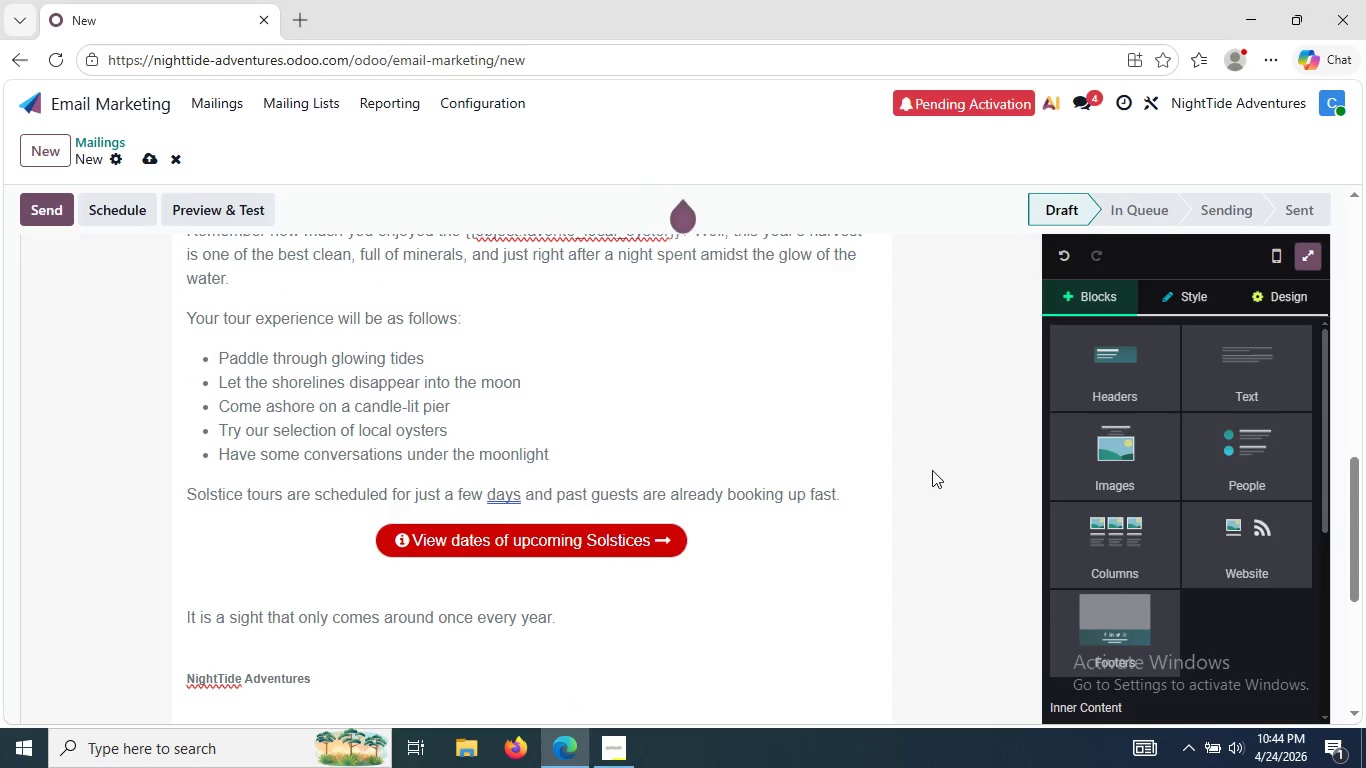 
wait(7.38)
 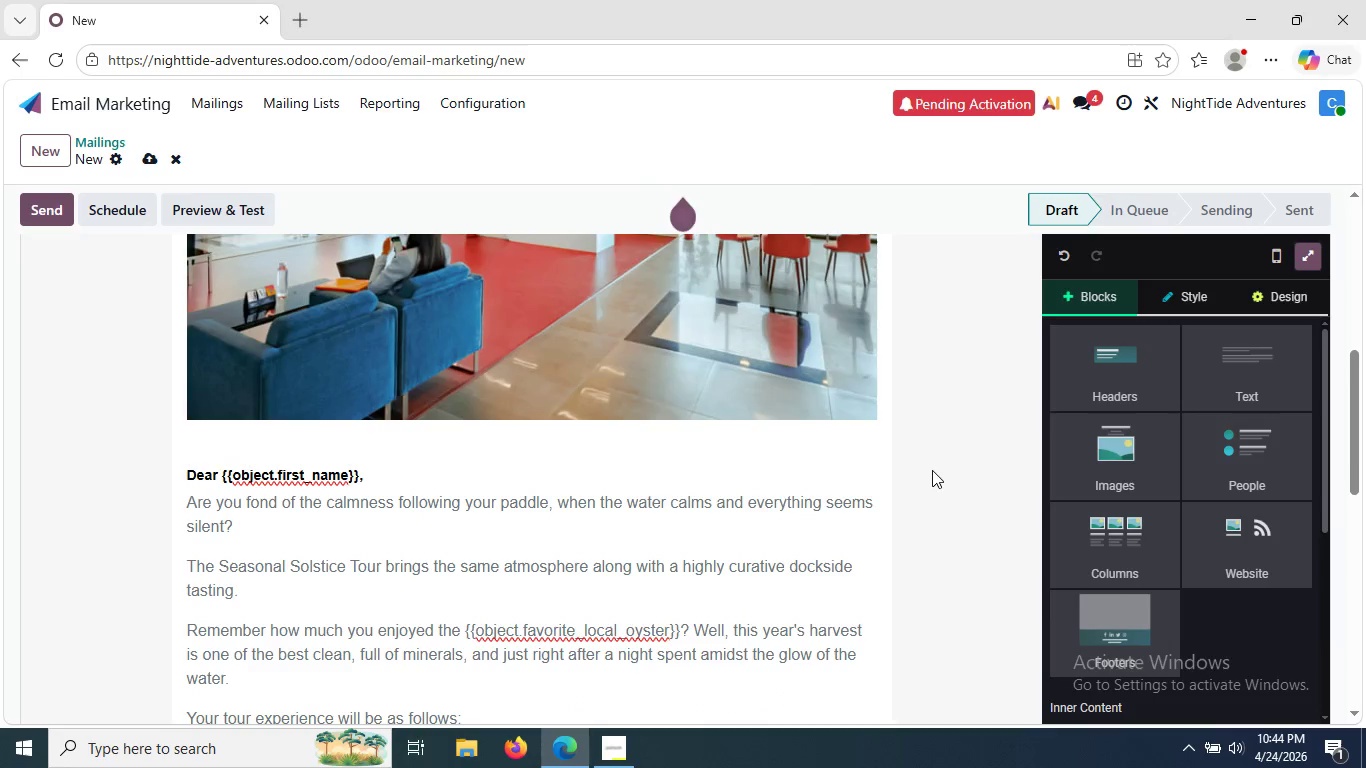 
left_click([538, 439])
 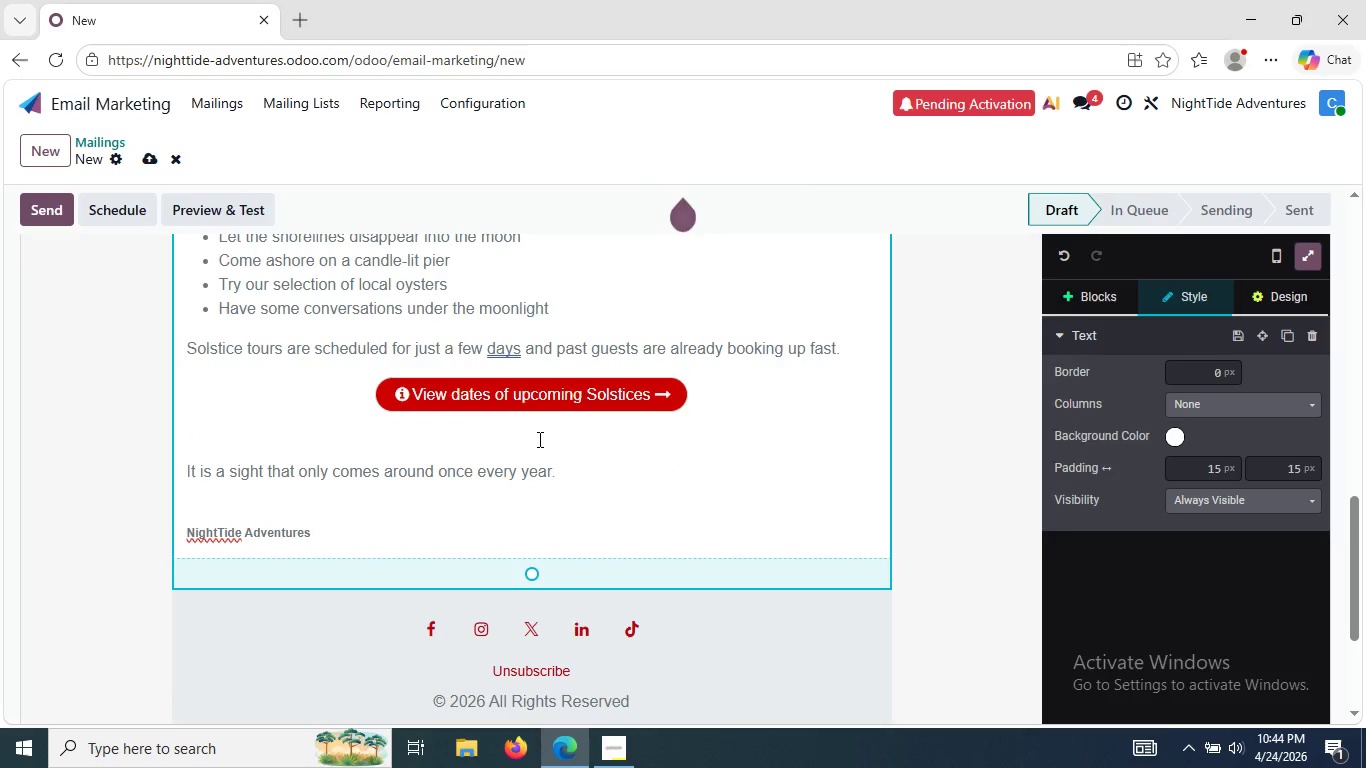 
key(Backspace)
 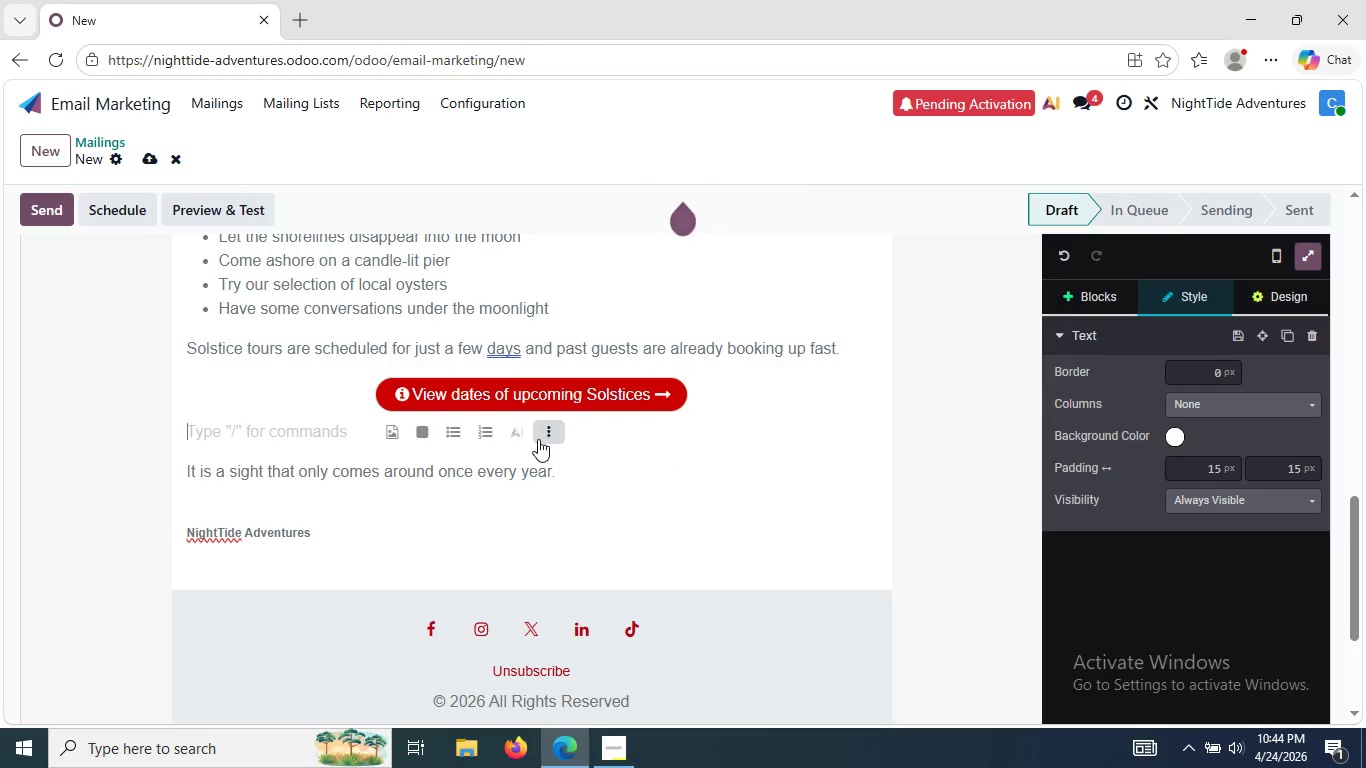 
key(Backspace)
 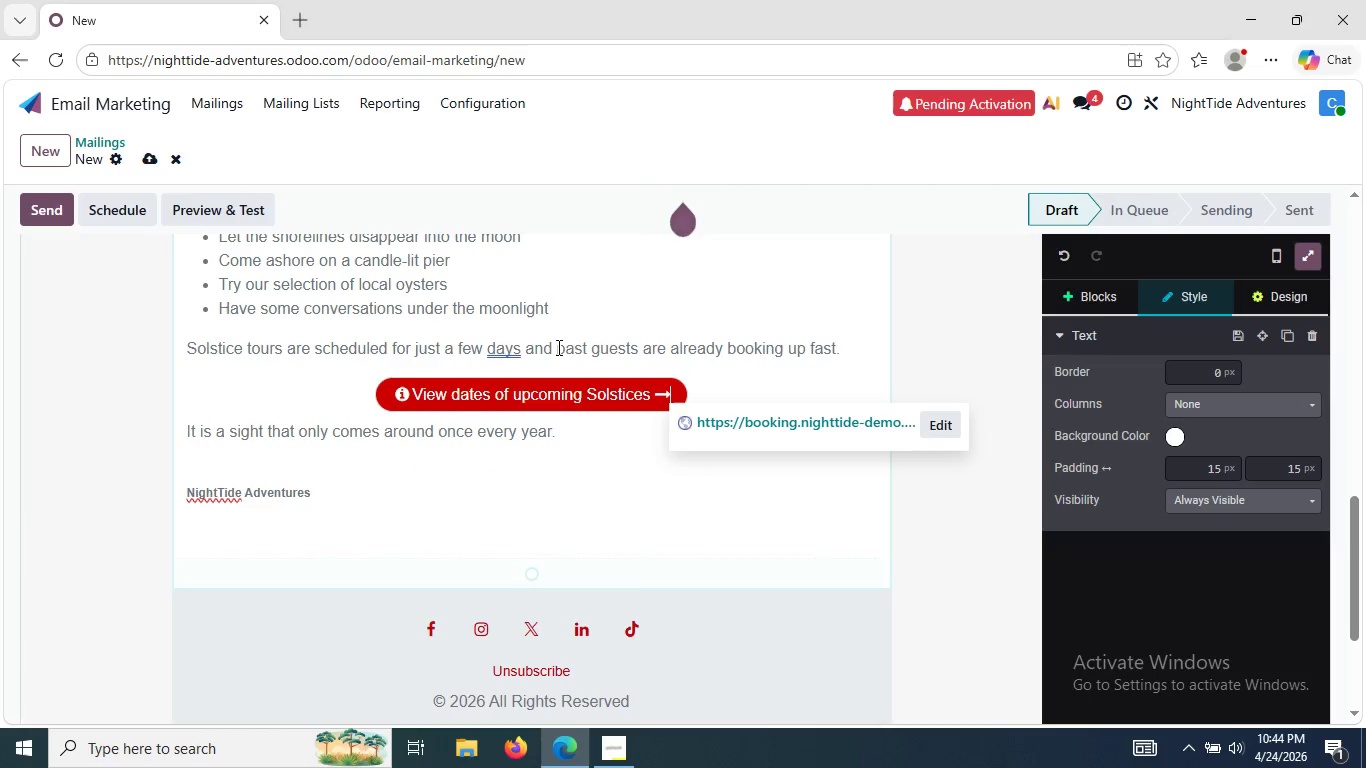 
left_click([651, 349])
 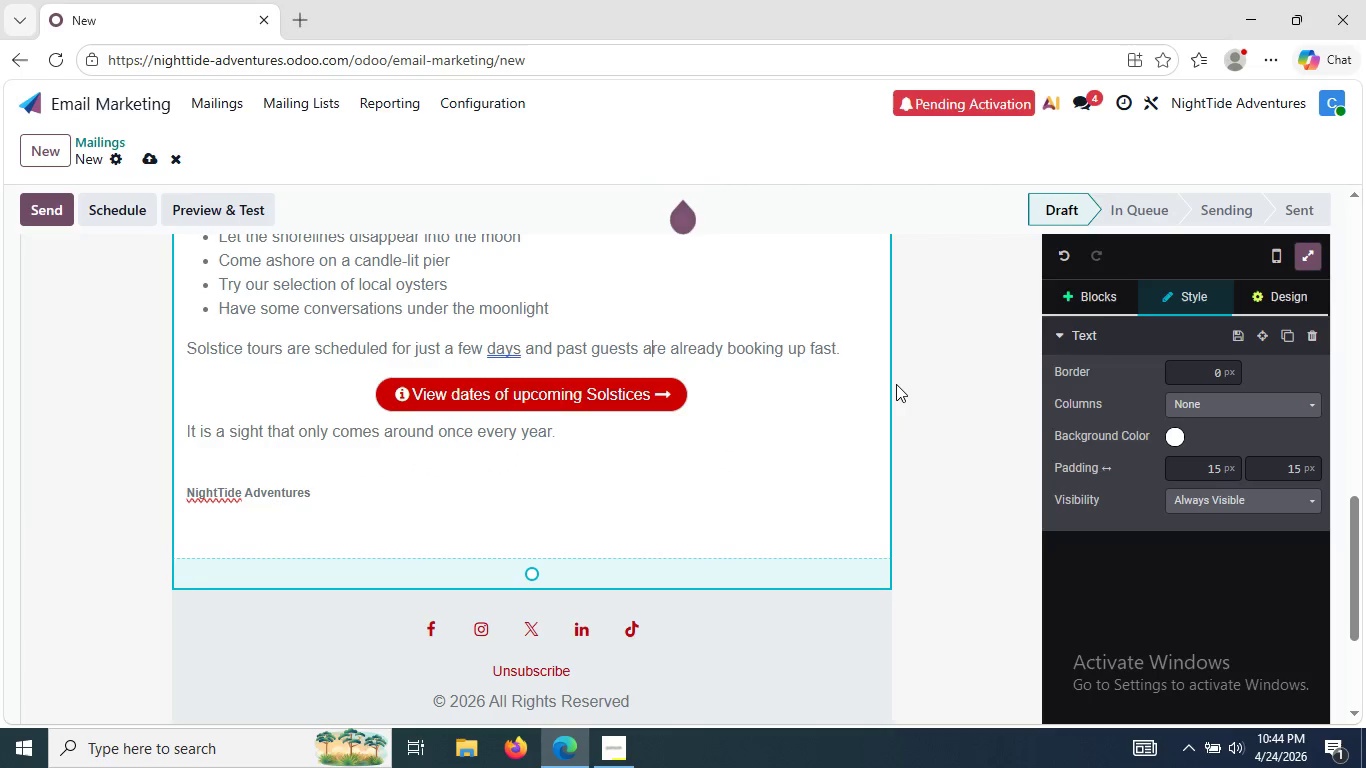 
left_click([898, 384])
 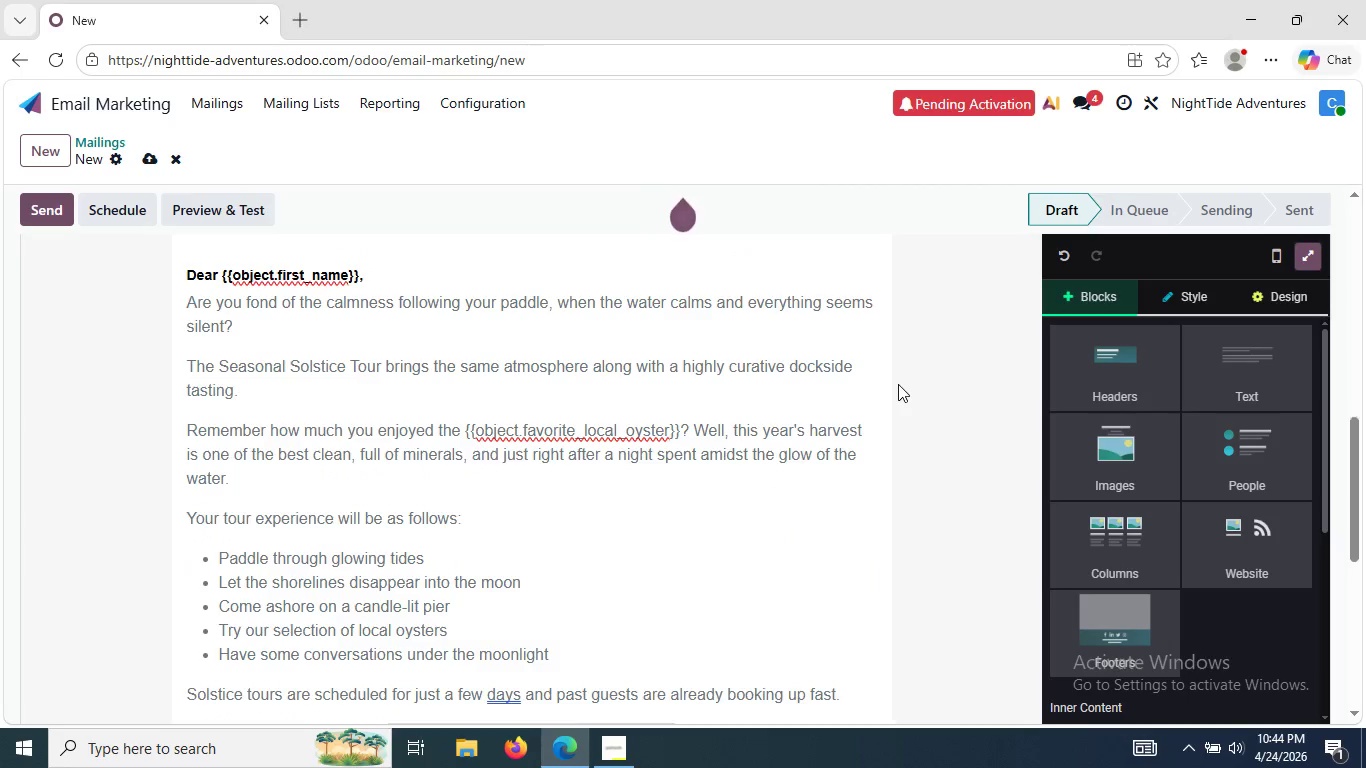 
wait(9.91)
 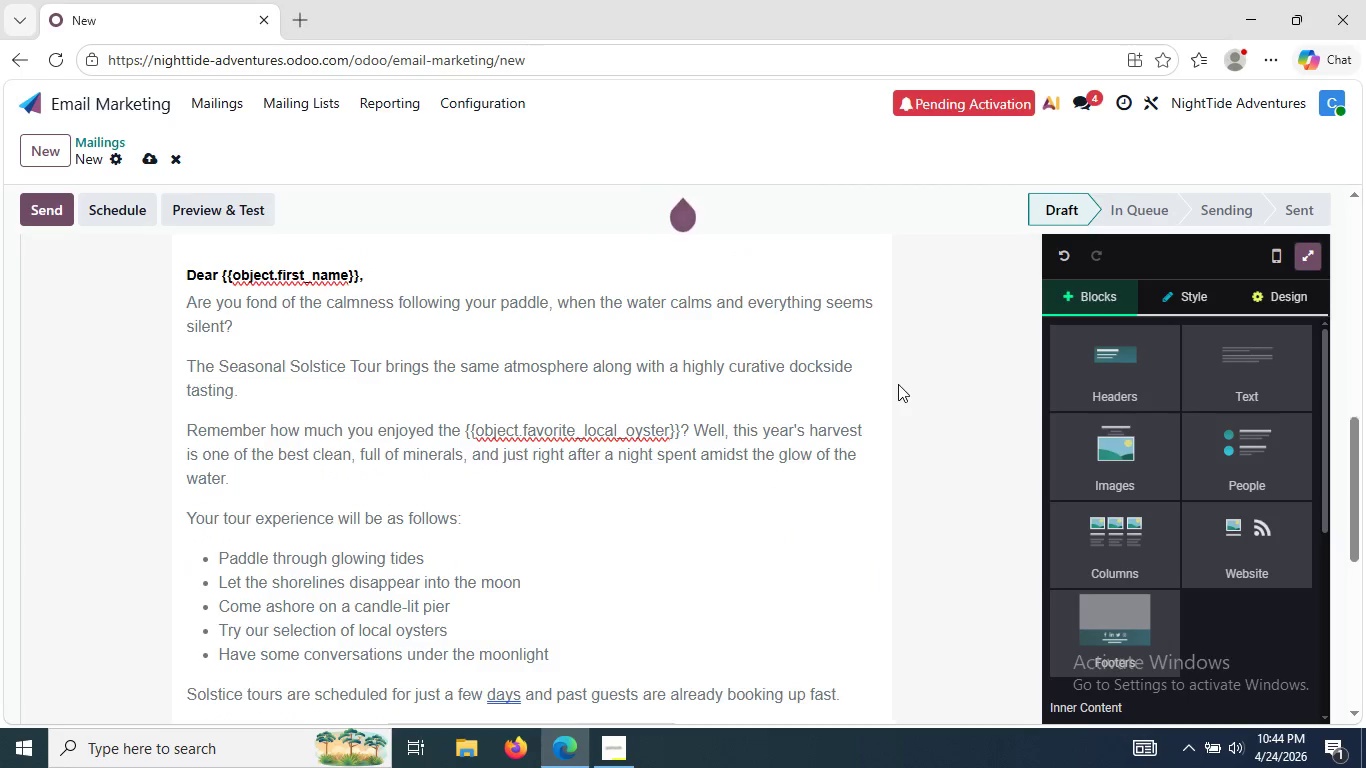 
left_click([45, 138])
 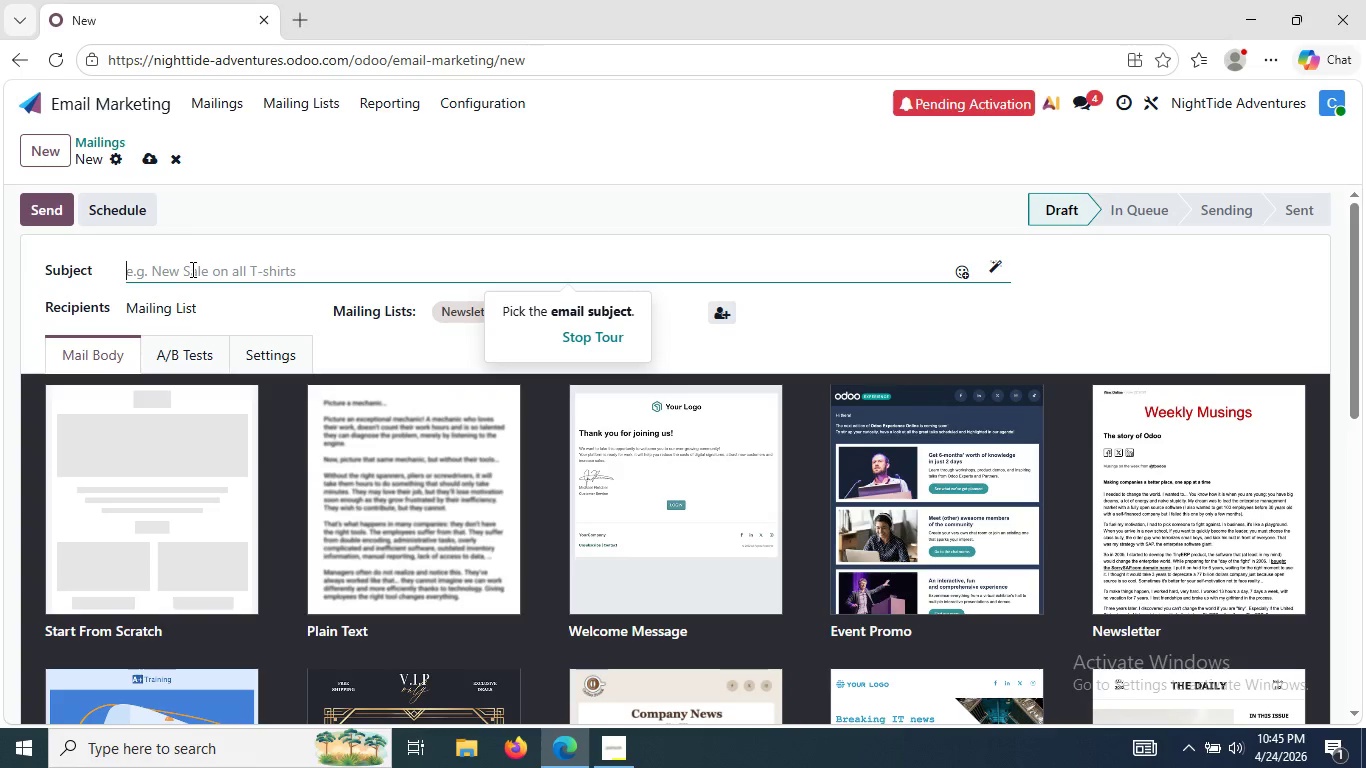 
wait(25.24)
 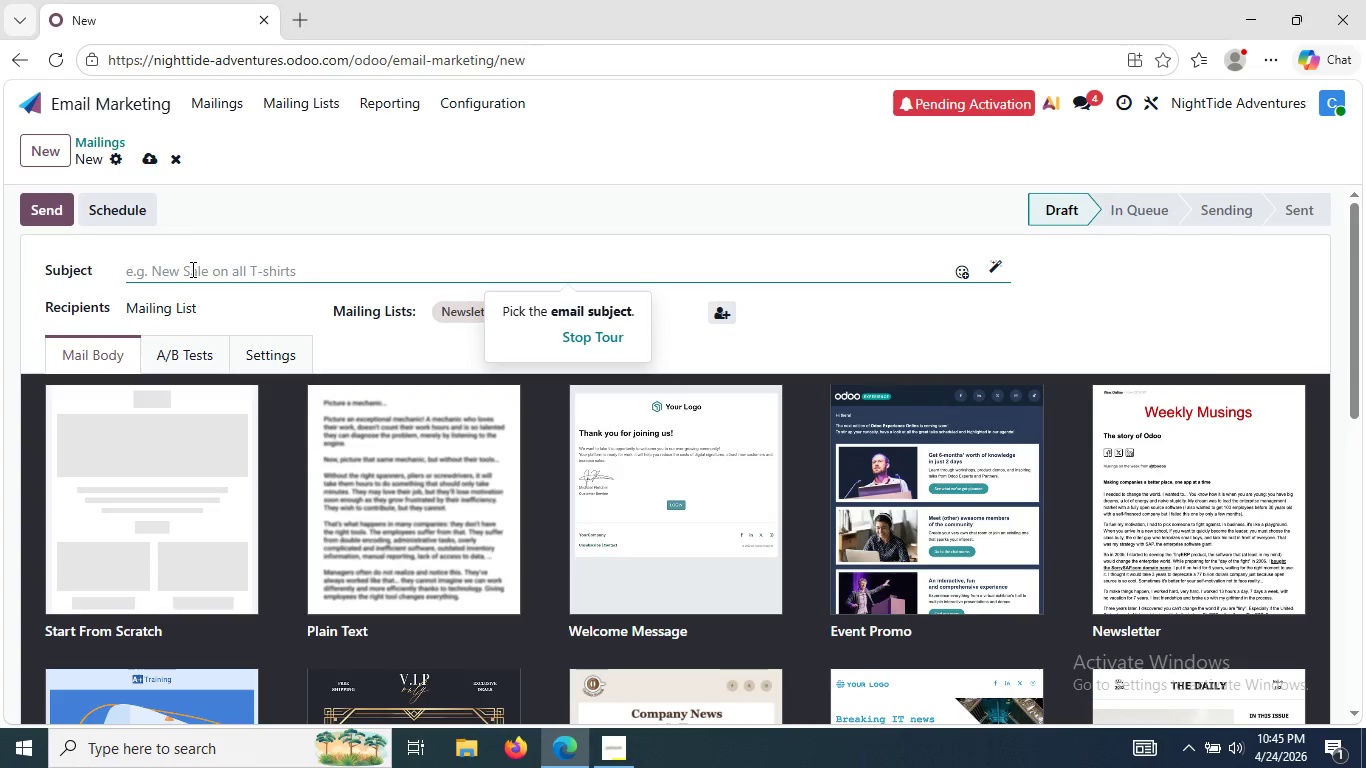 
type(Fina)
 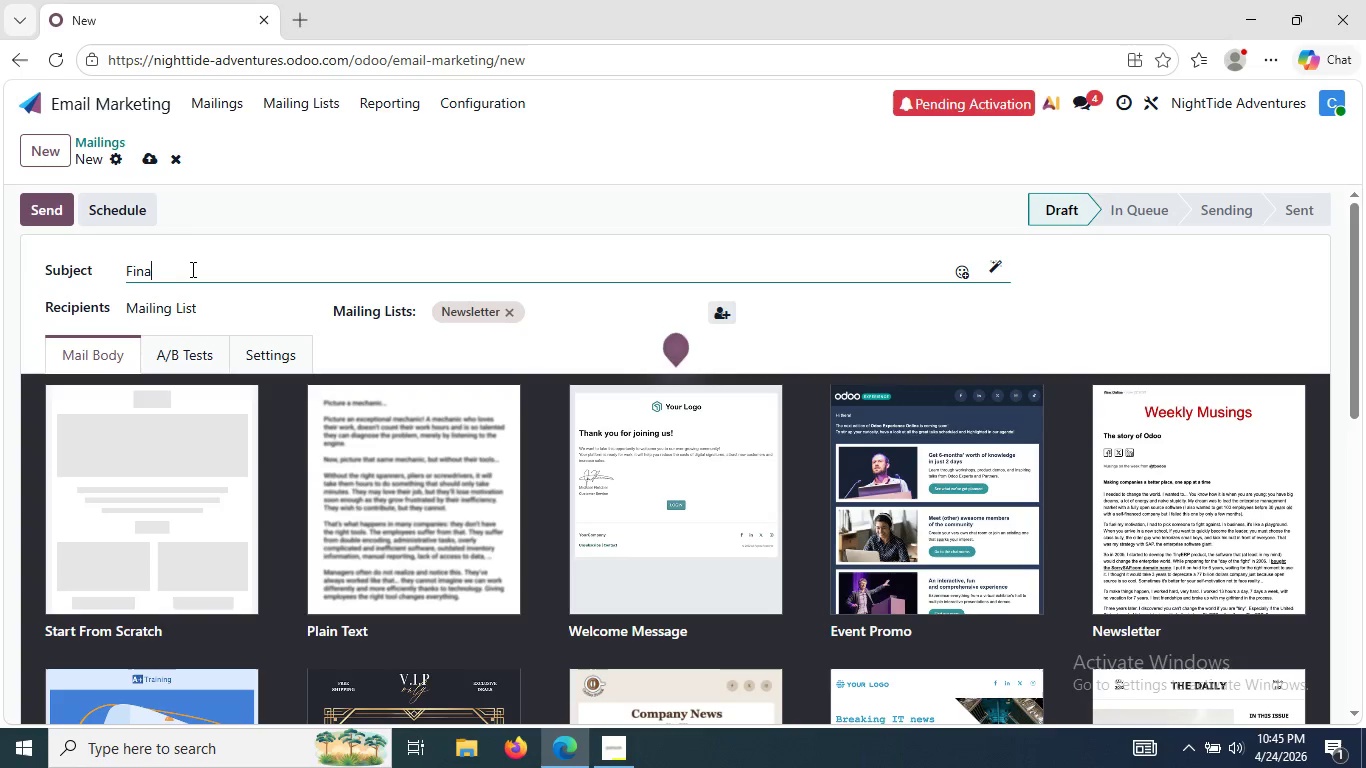 
type(l Call, {{object.first_name}} Last Sol)
 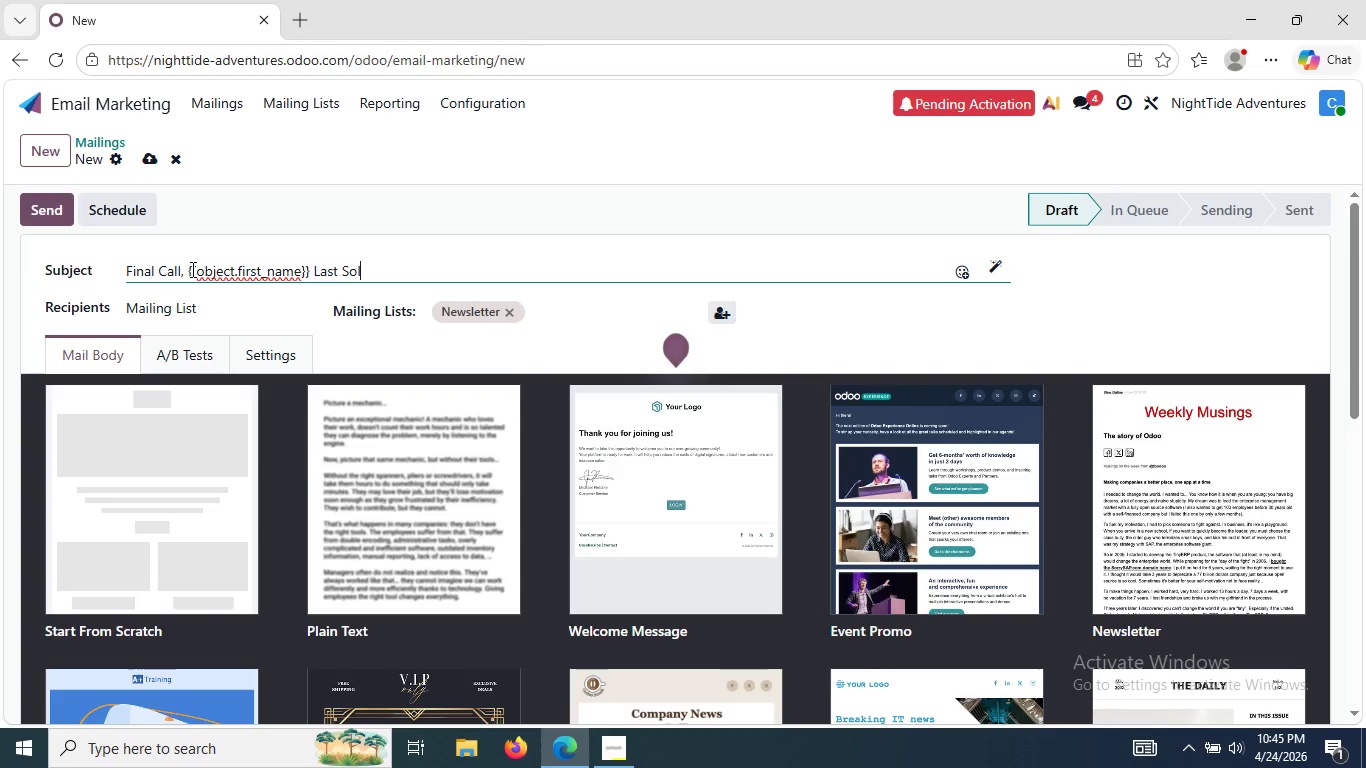 
type(stice Launce)
 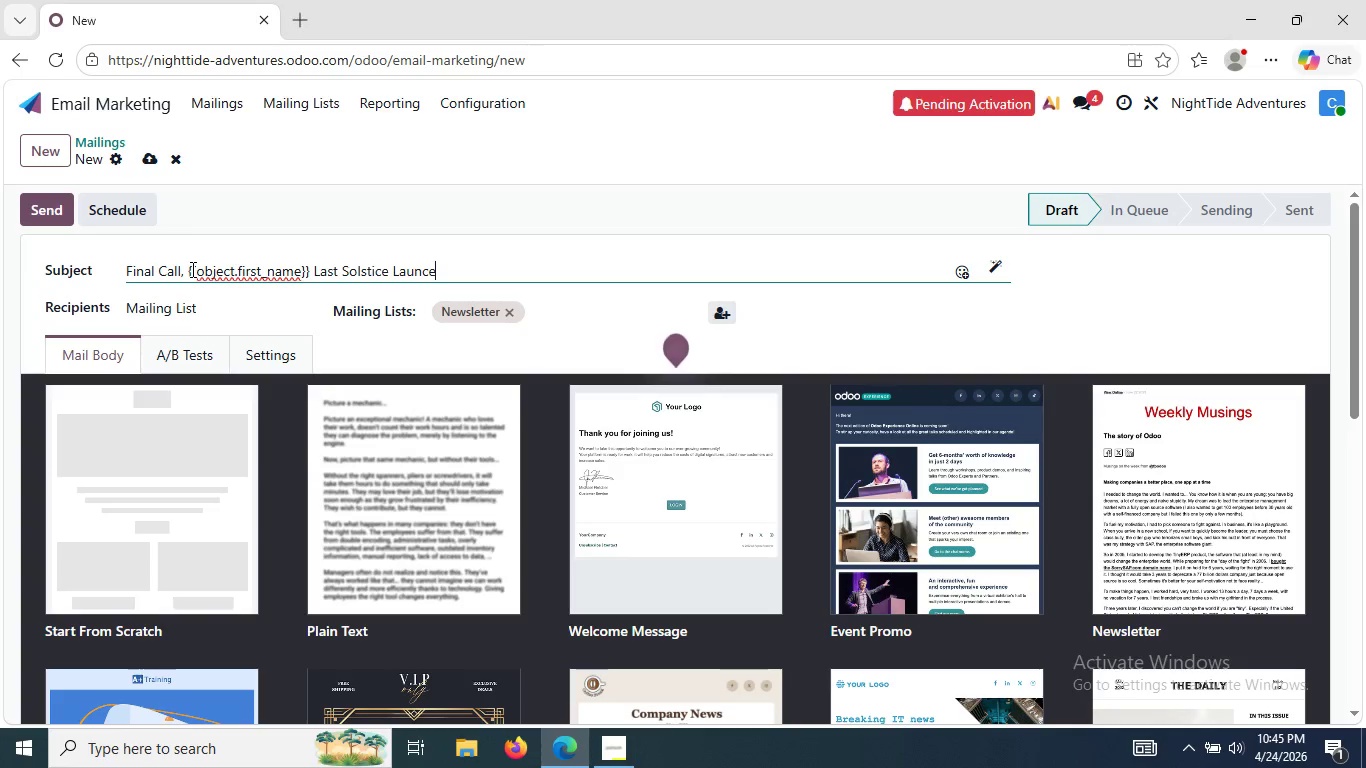 
key(Backspace)
type(hes)
 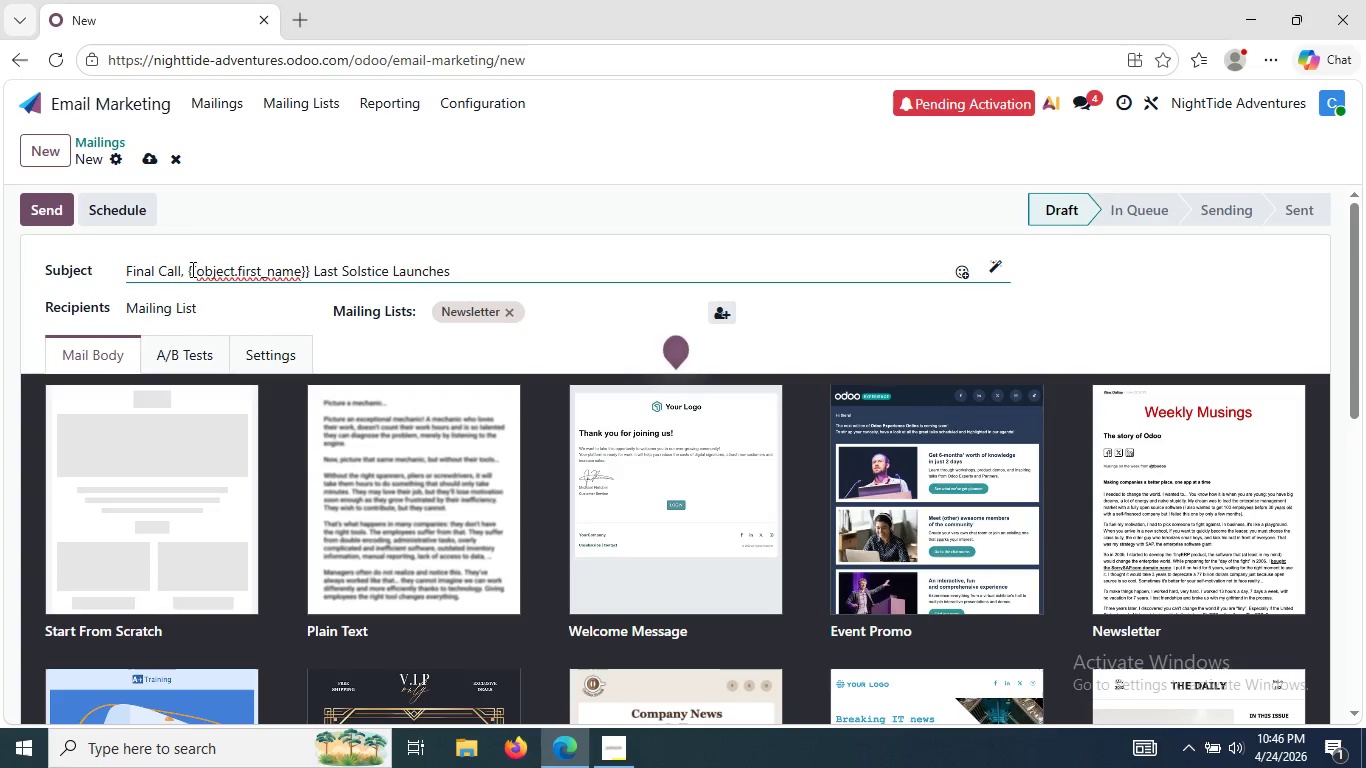 
mouse_move([161, 449])
 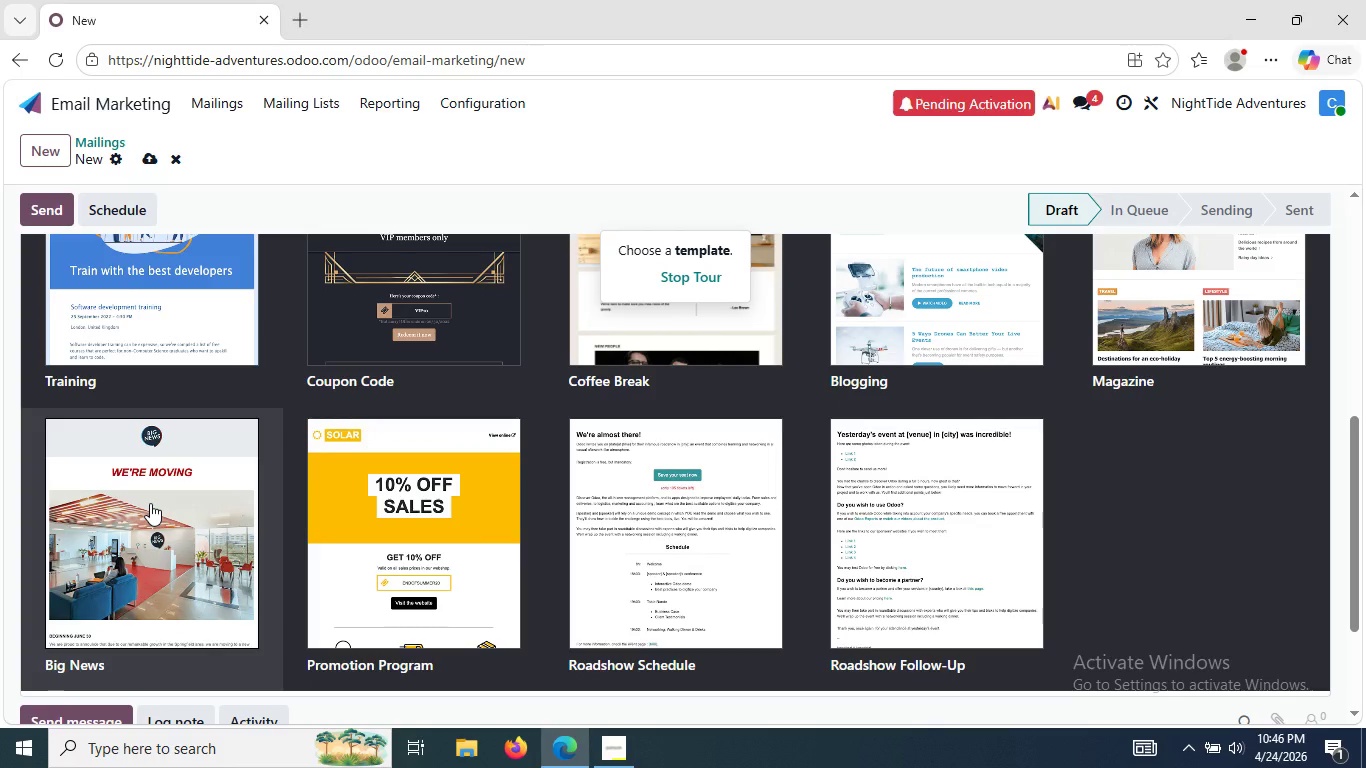 
left_click([150, 503])
 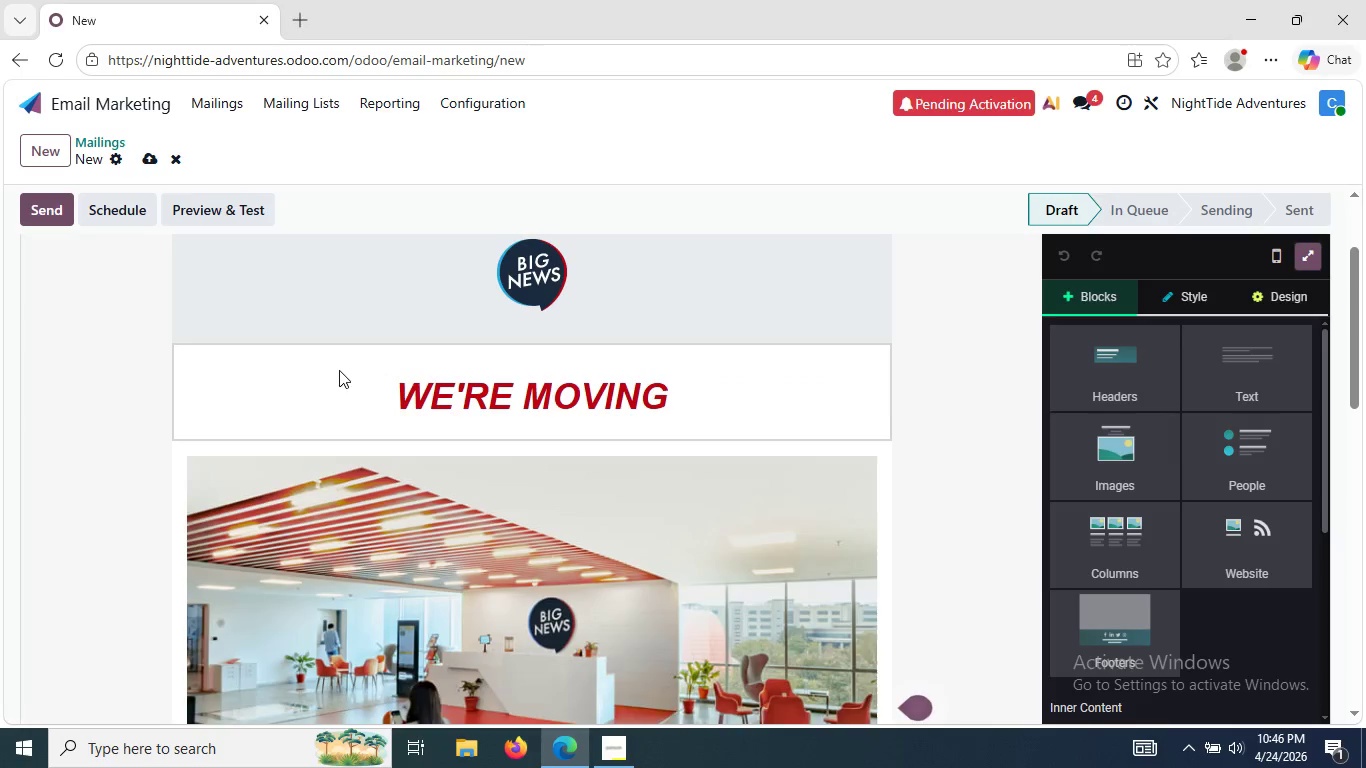 
wait(6.11)
 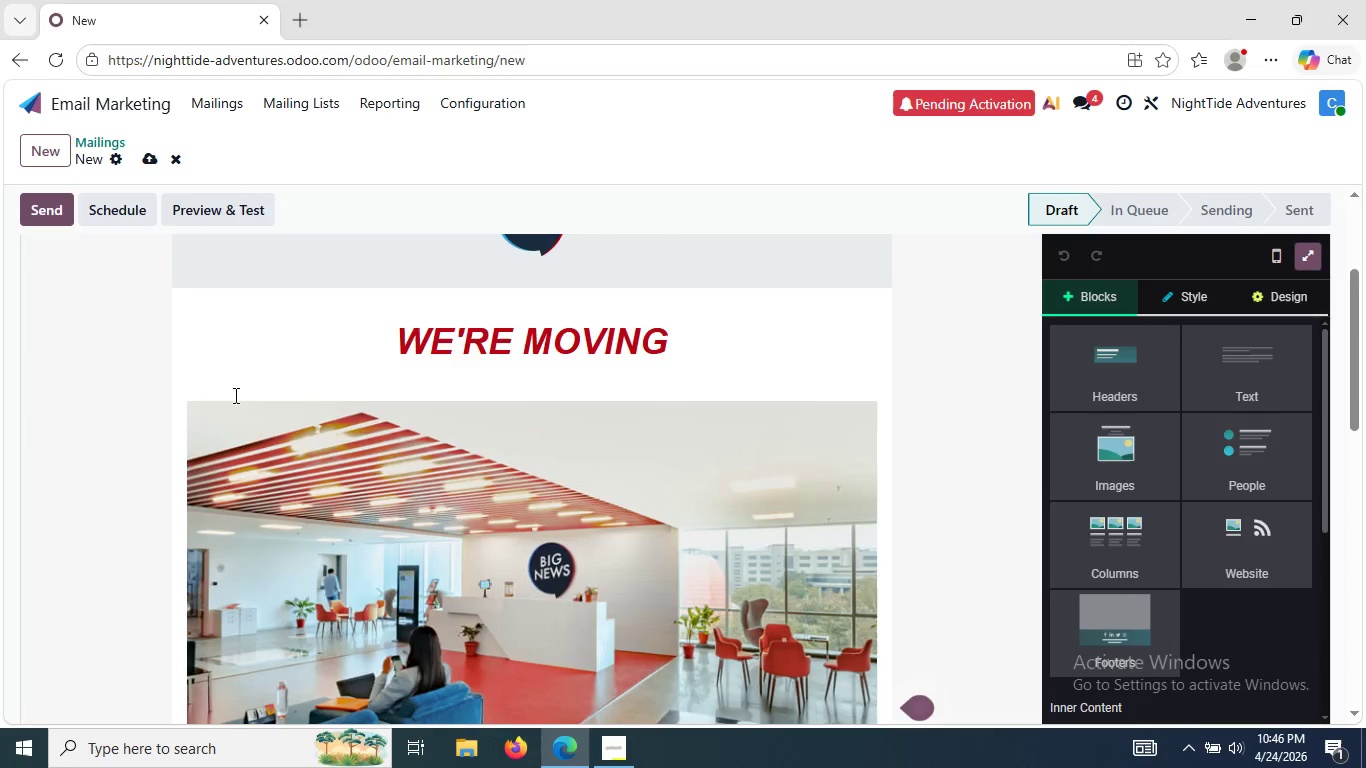 
left_click([661, 416])
 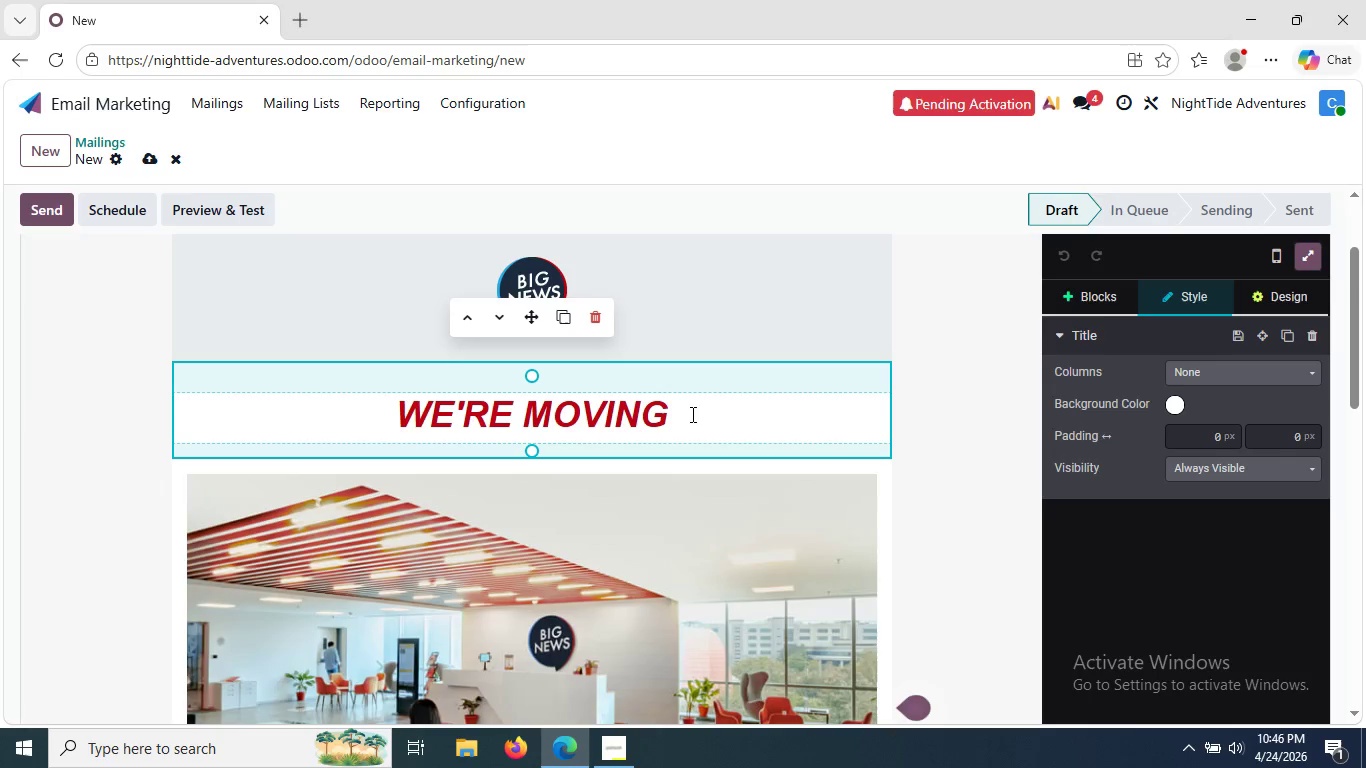 
wait(25.83)
 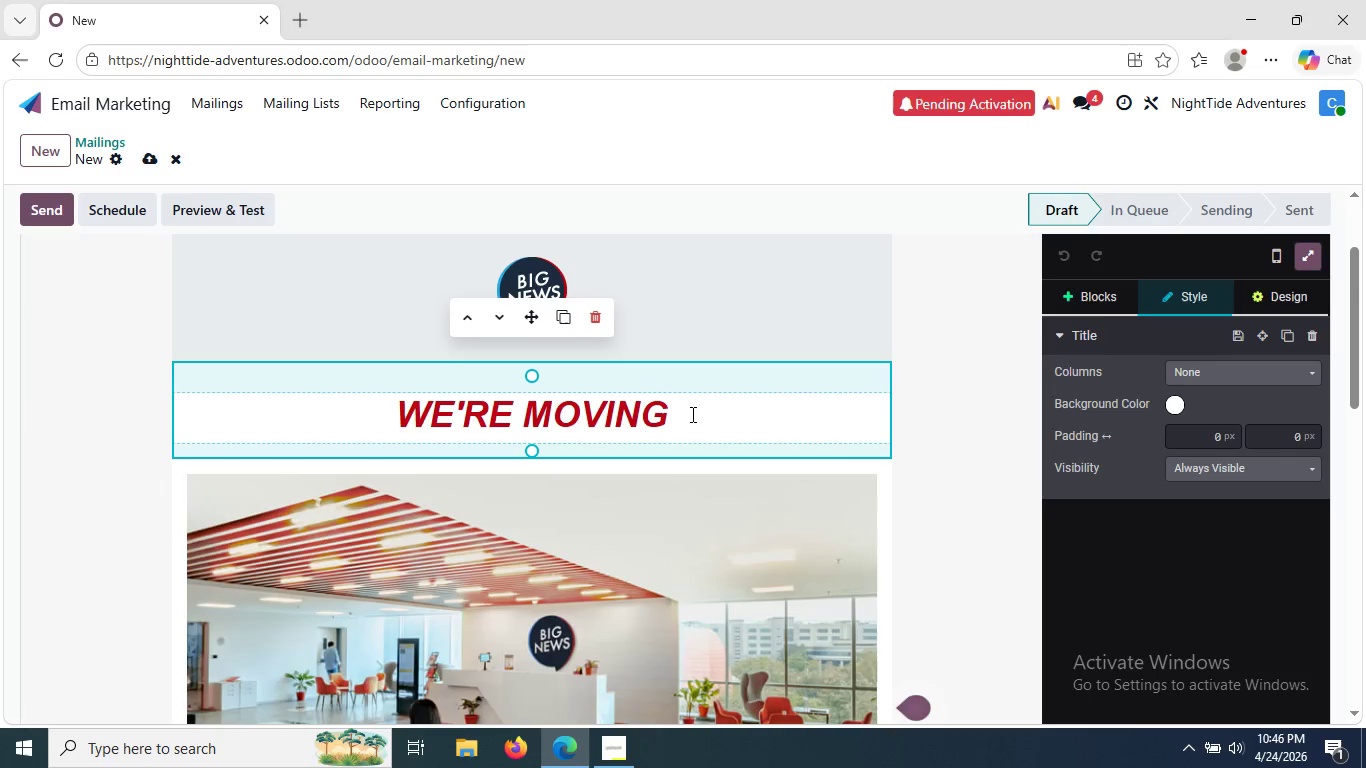 
key(Backspace)
 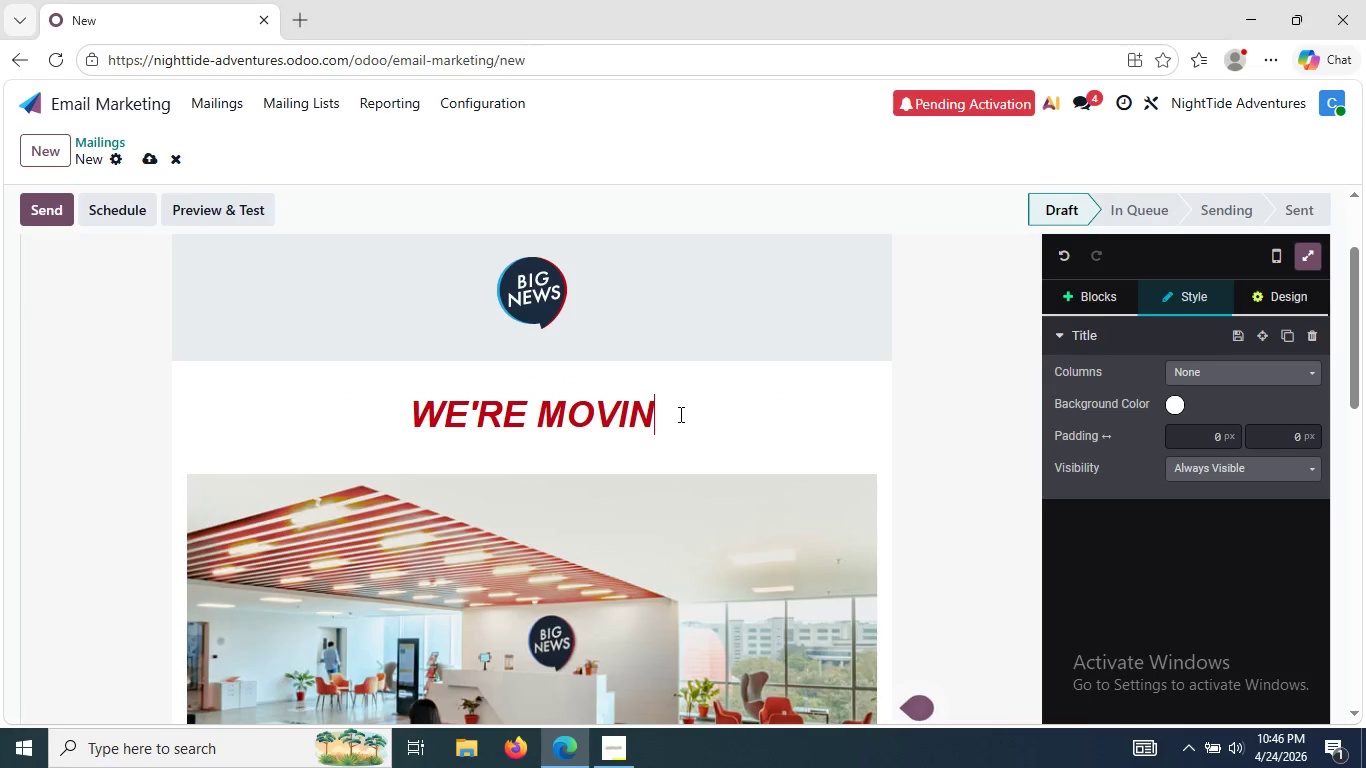 
key(Backspace)
 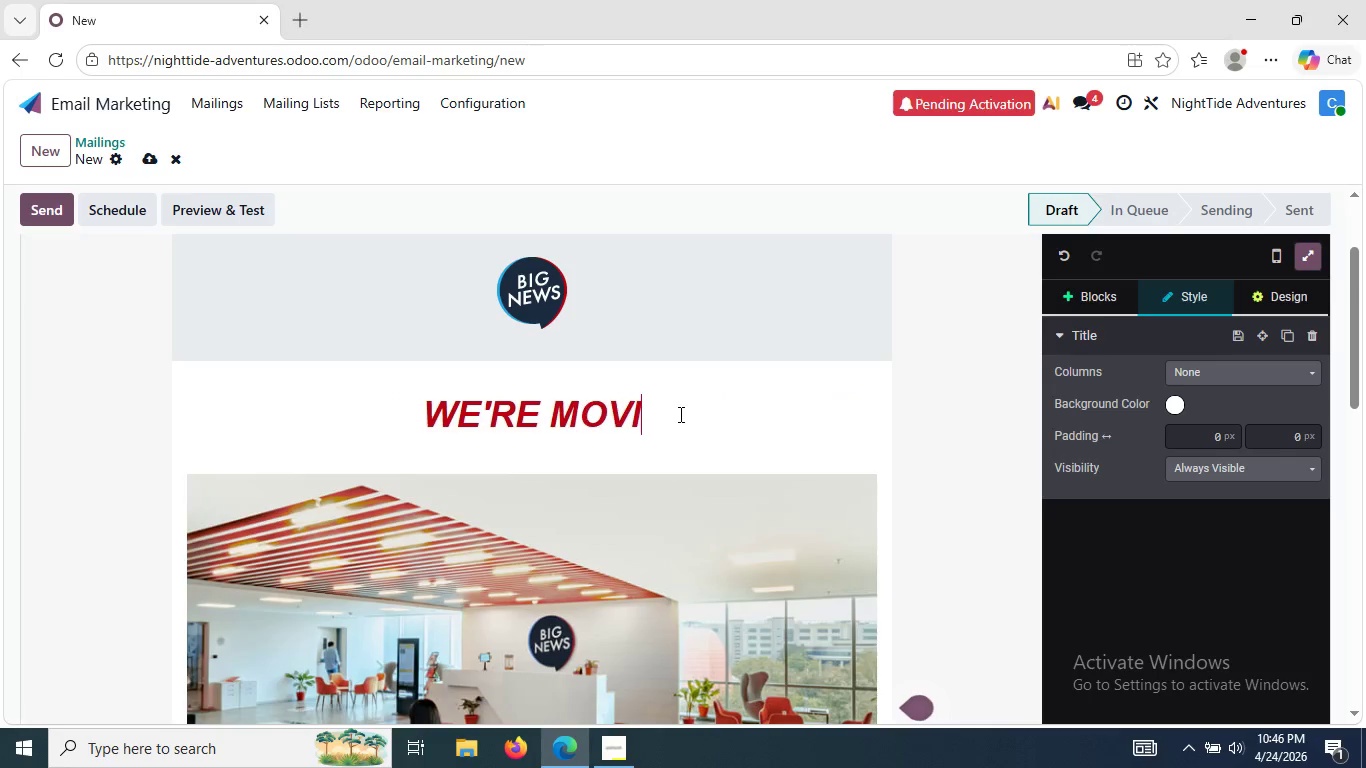 
key(Backspace)
 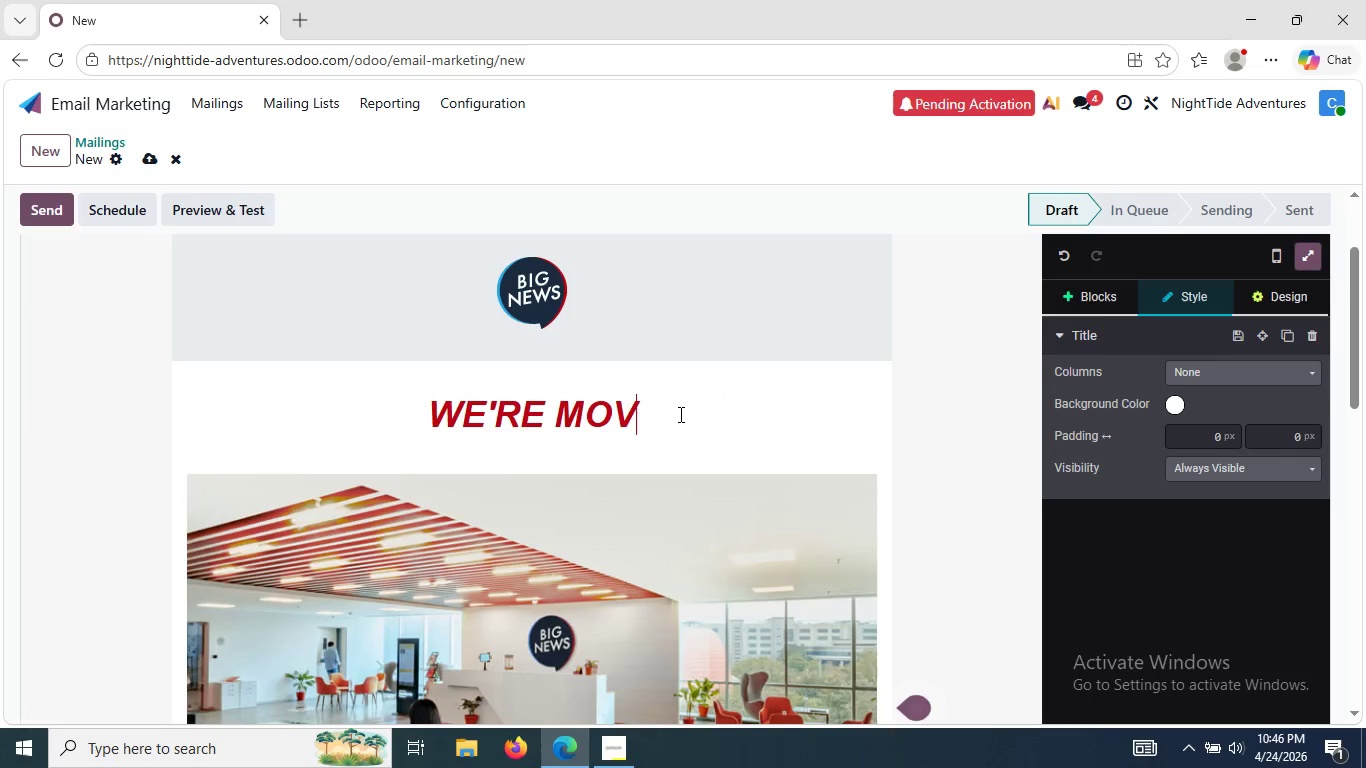 
key(Backspace)
 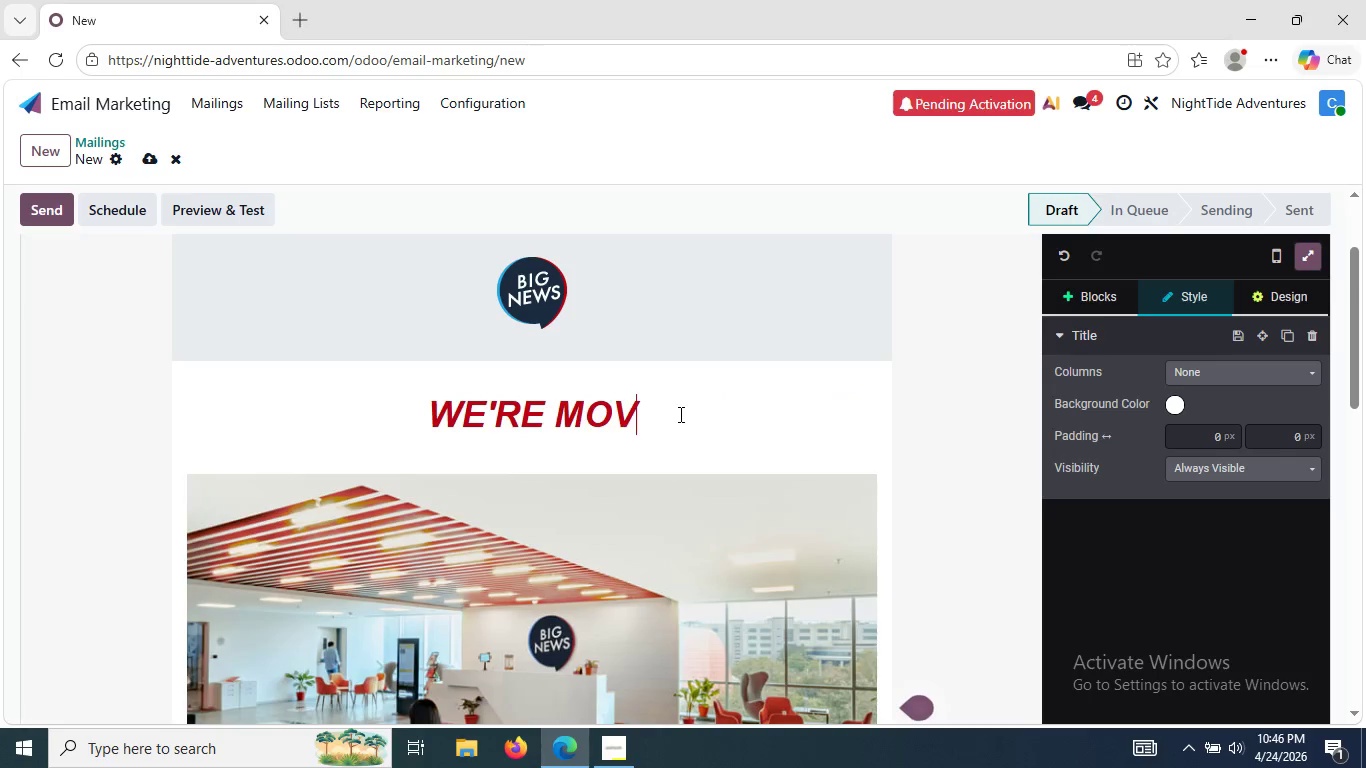 
key(Backspace)
 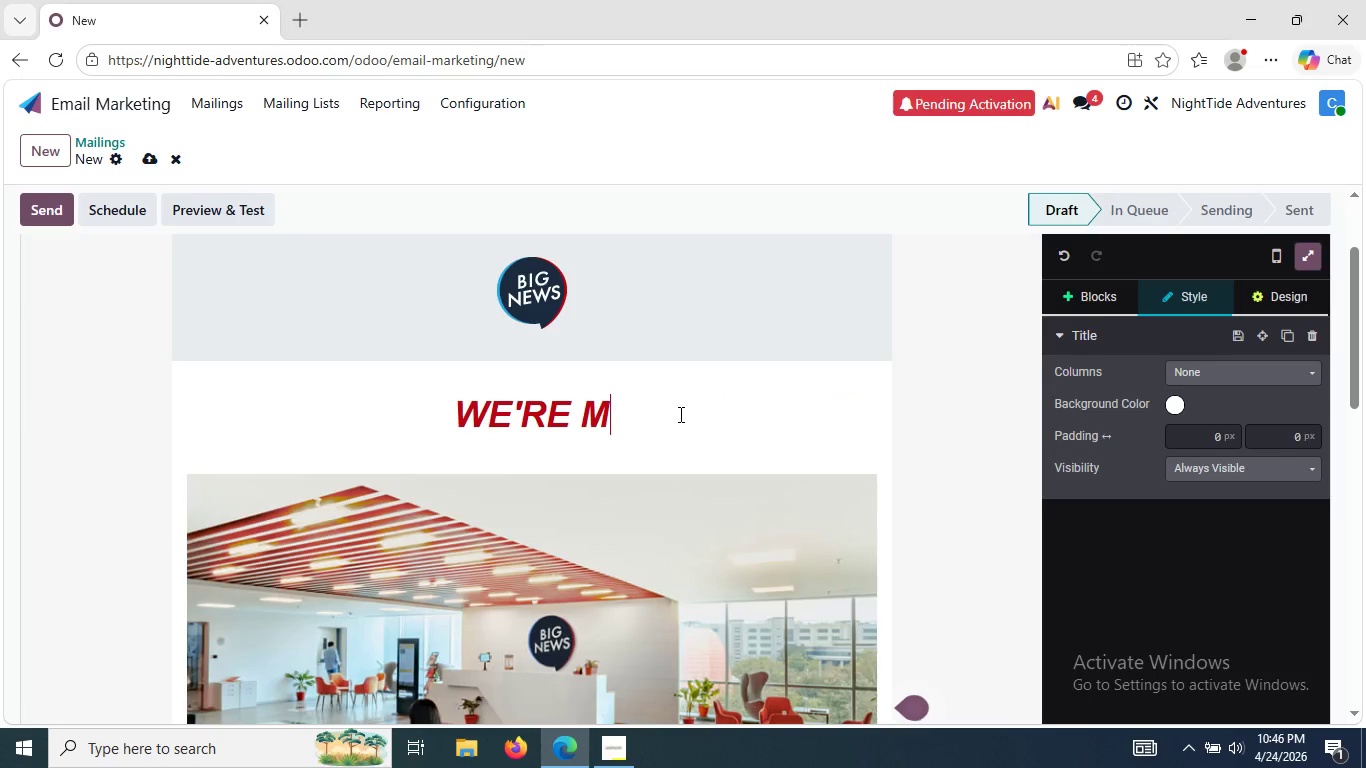 
key(Backspace)
 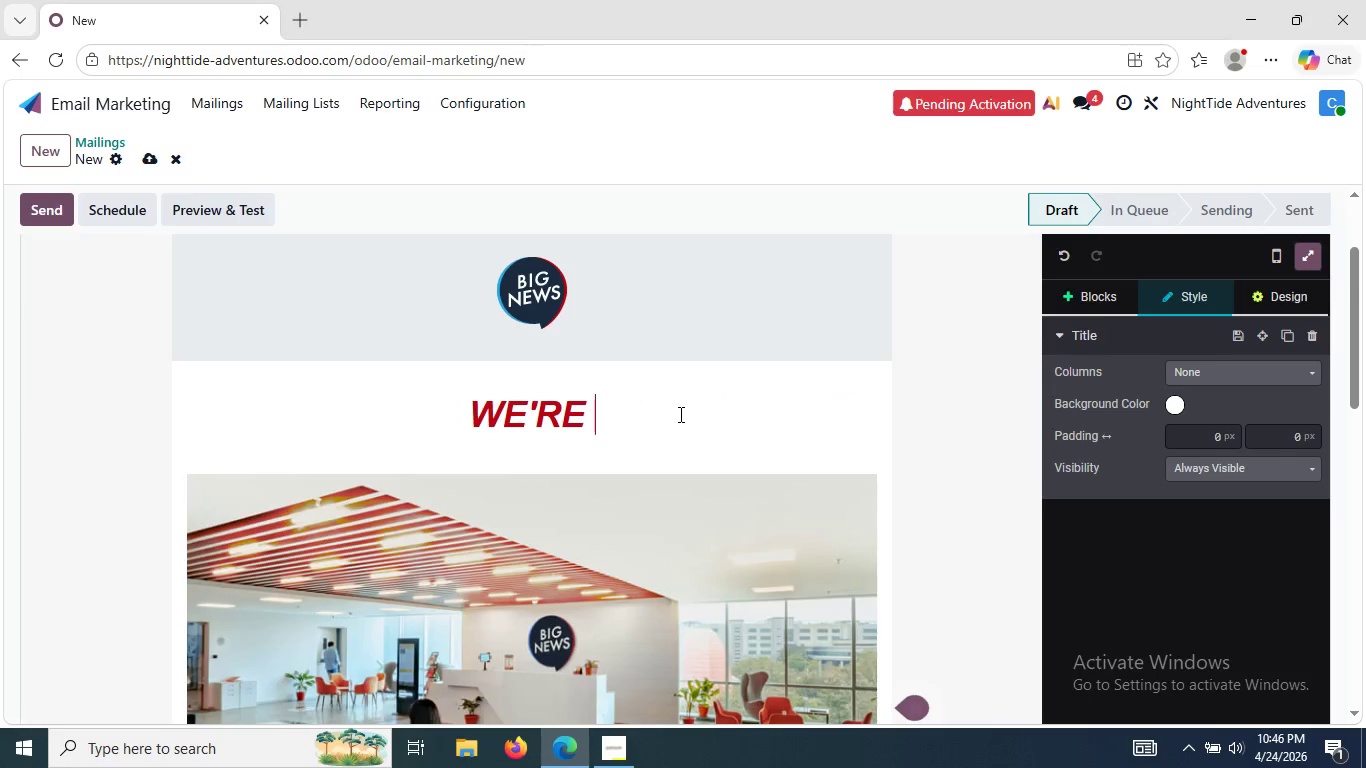 
key(Backspace)
 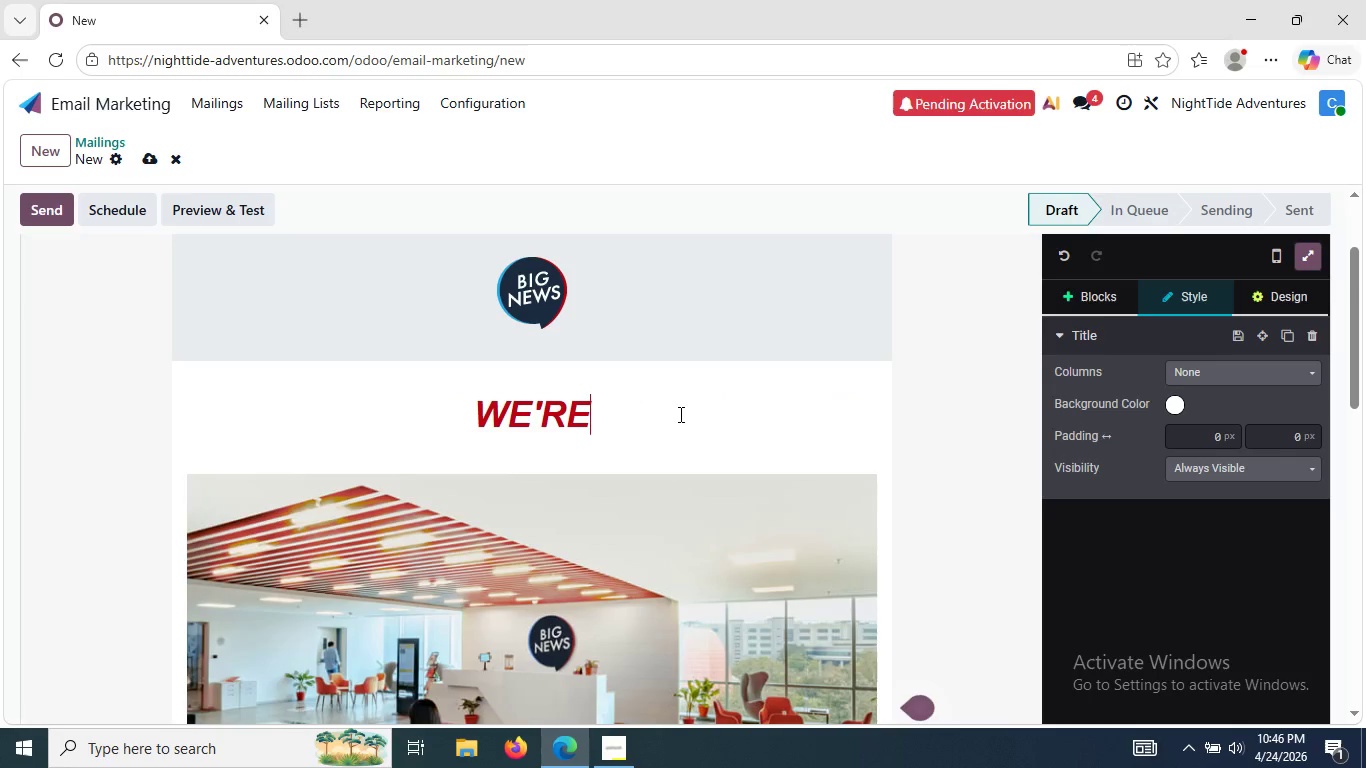 
key(Backspace)
 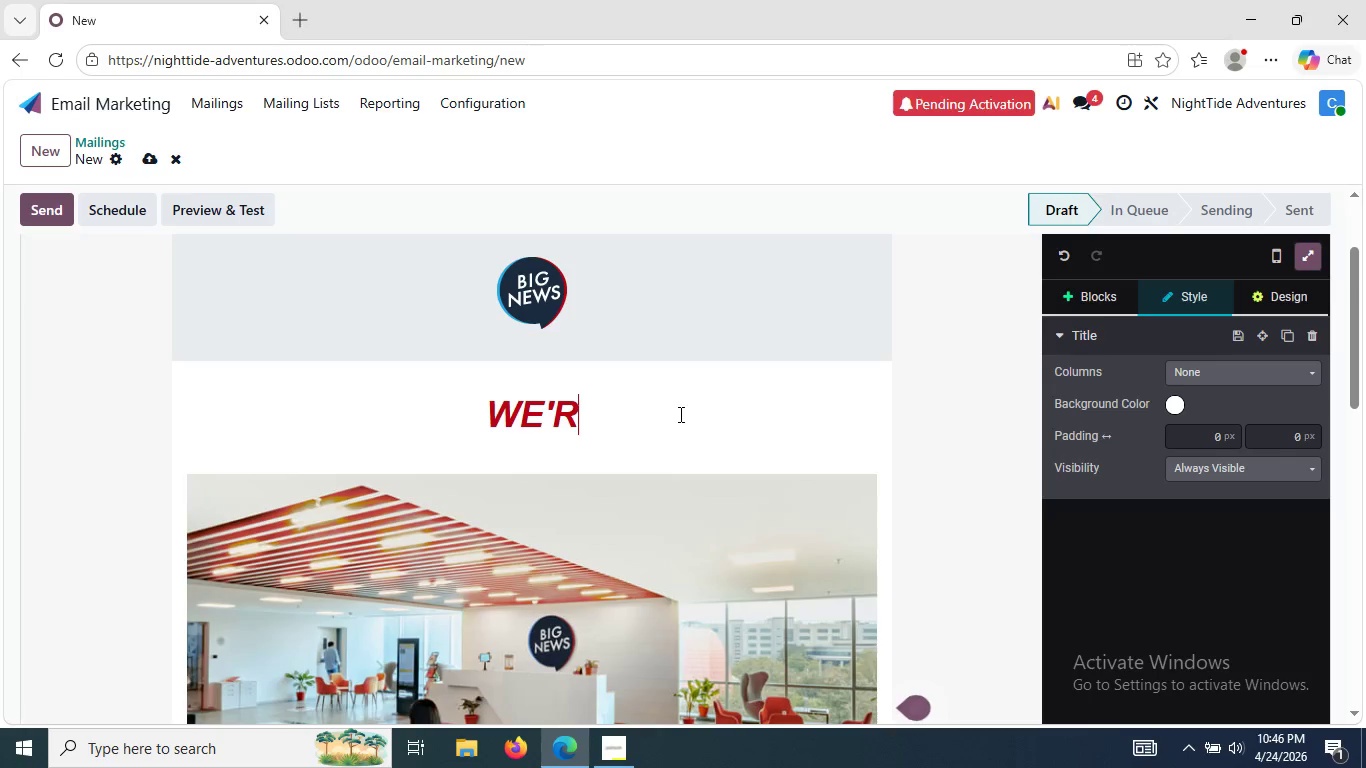 
wait(16.2)
 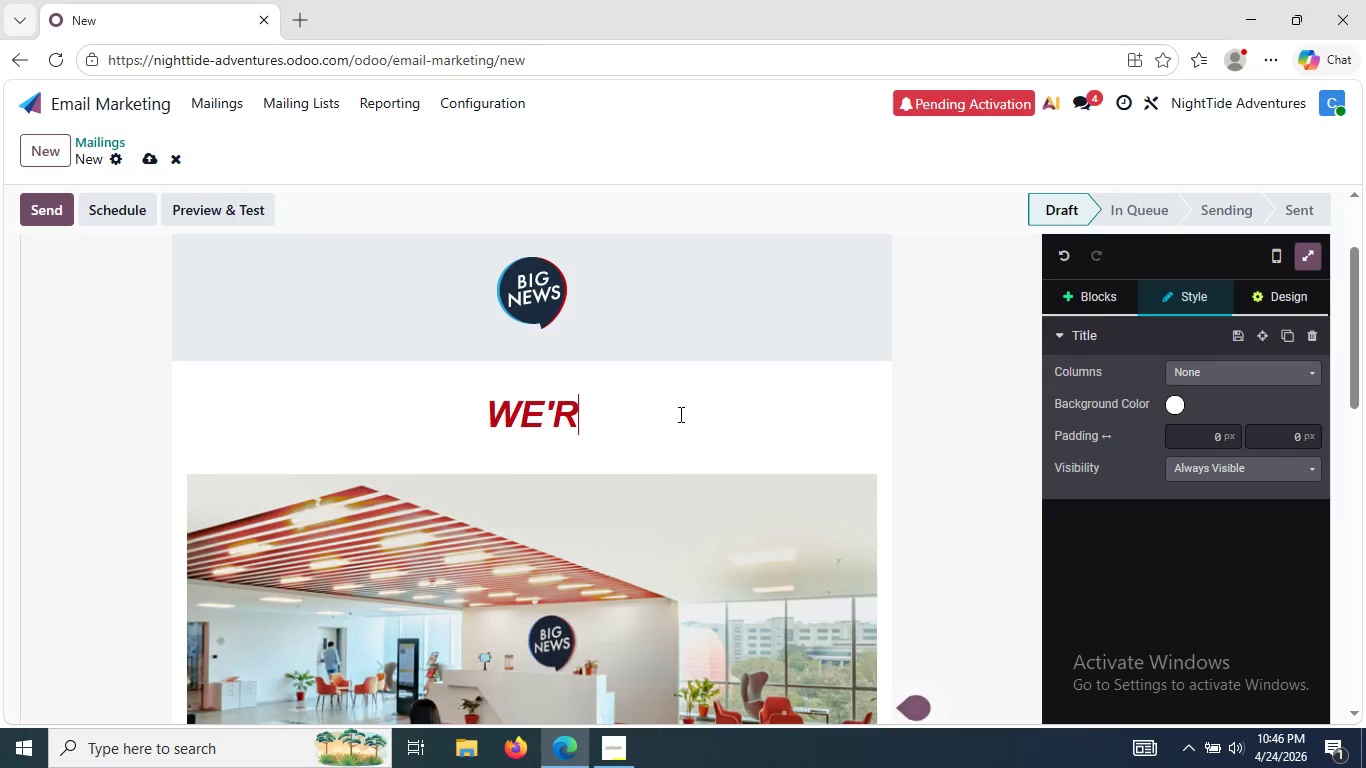 
key(Backspace)
 